 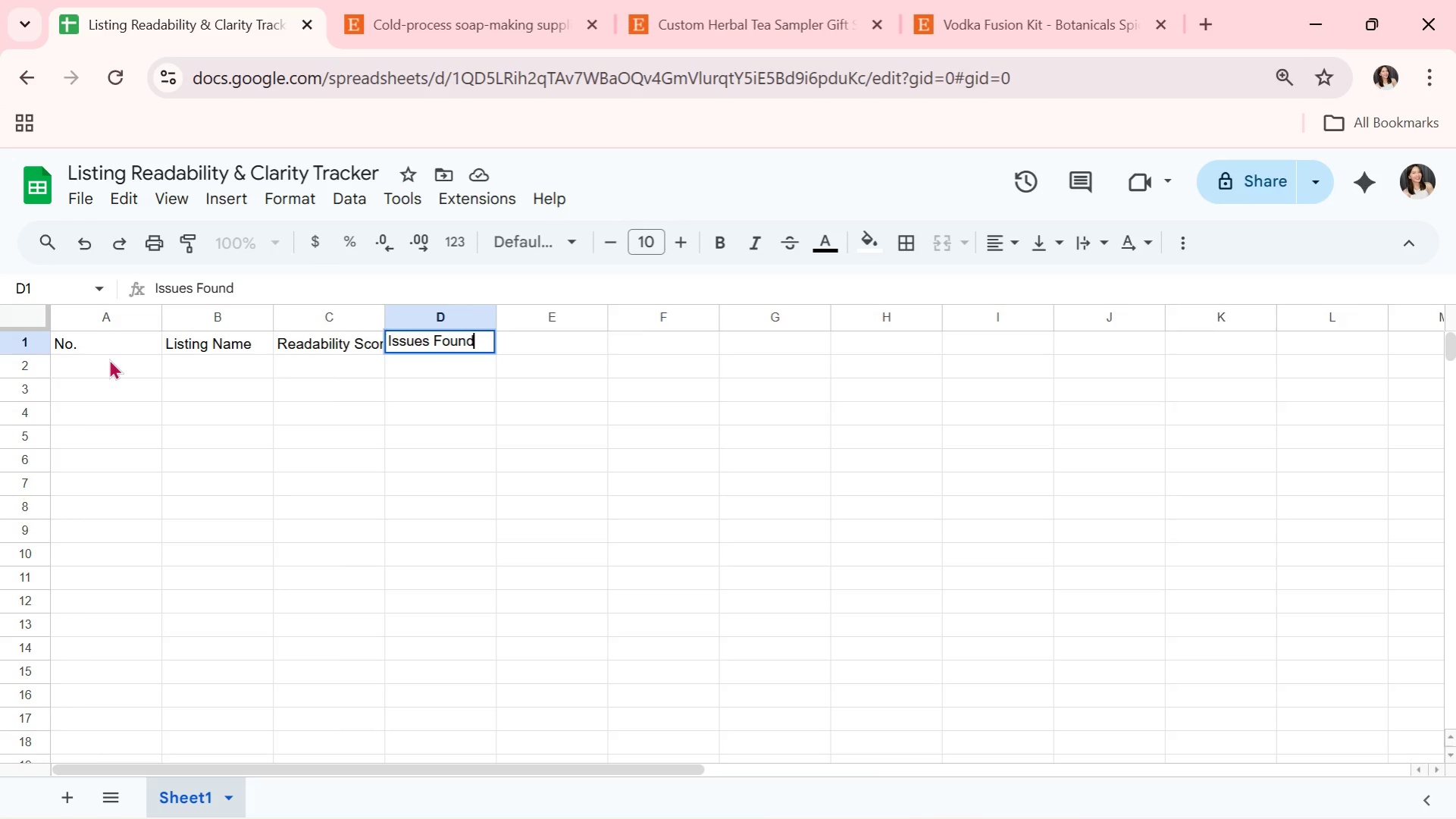 
key(ArrowRight)
 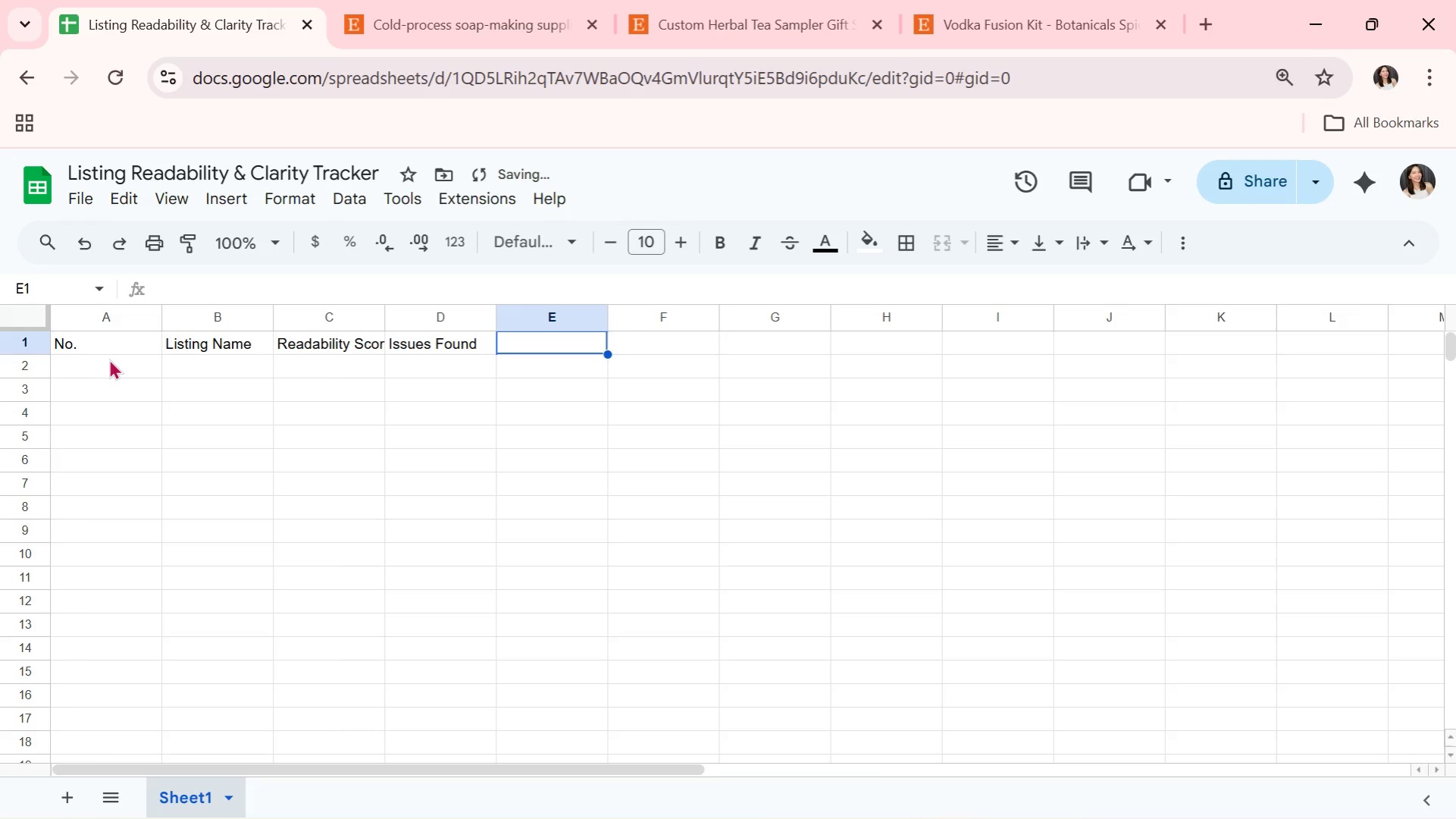 
type(Recommended Fizex)
key(Backspace)
key(Backspace)
key(Backspace)
type(xes)
 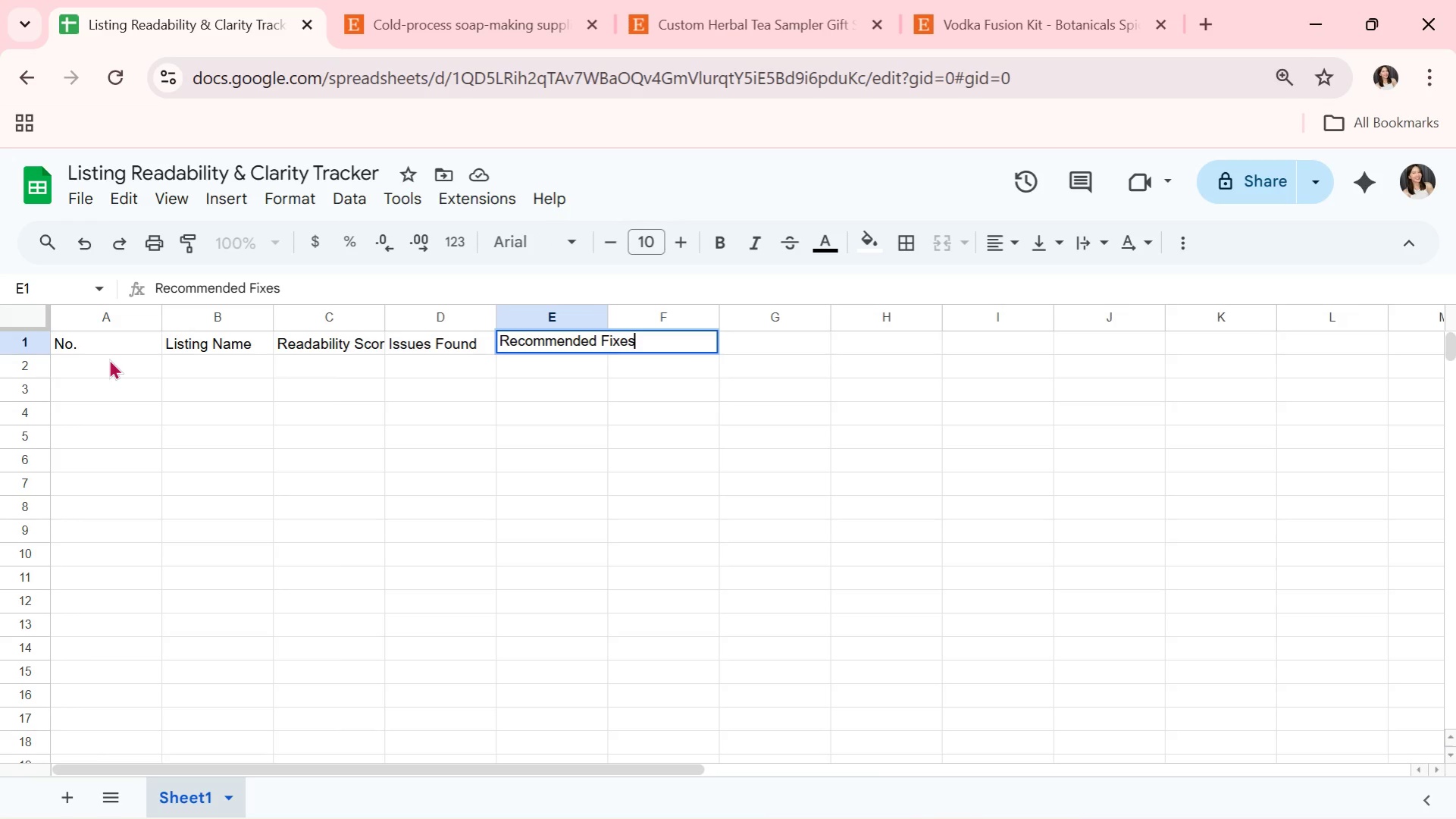 
key(ArrowRight)
 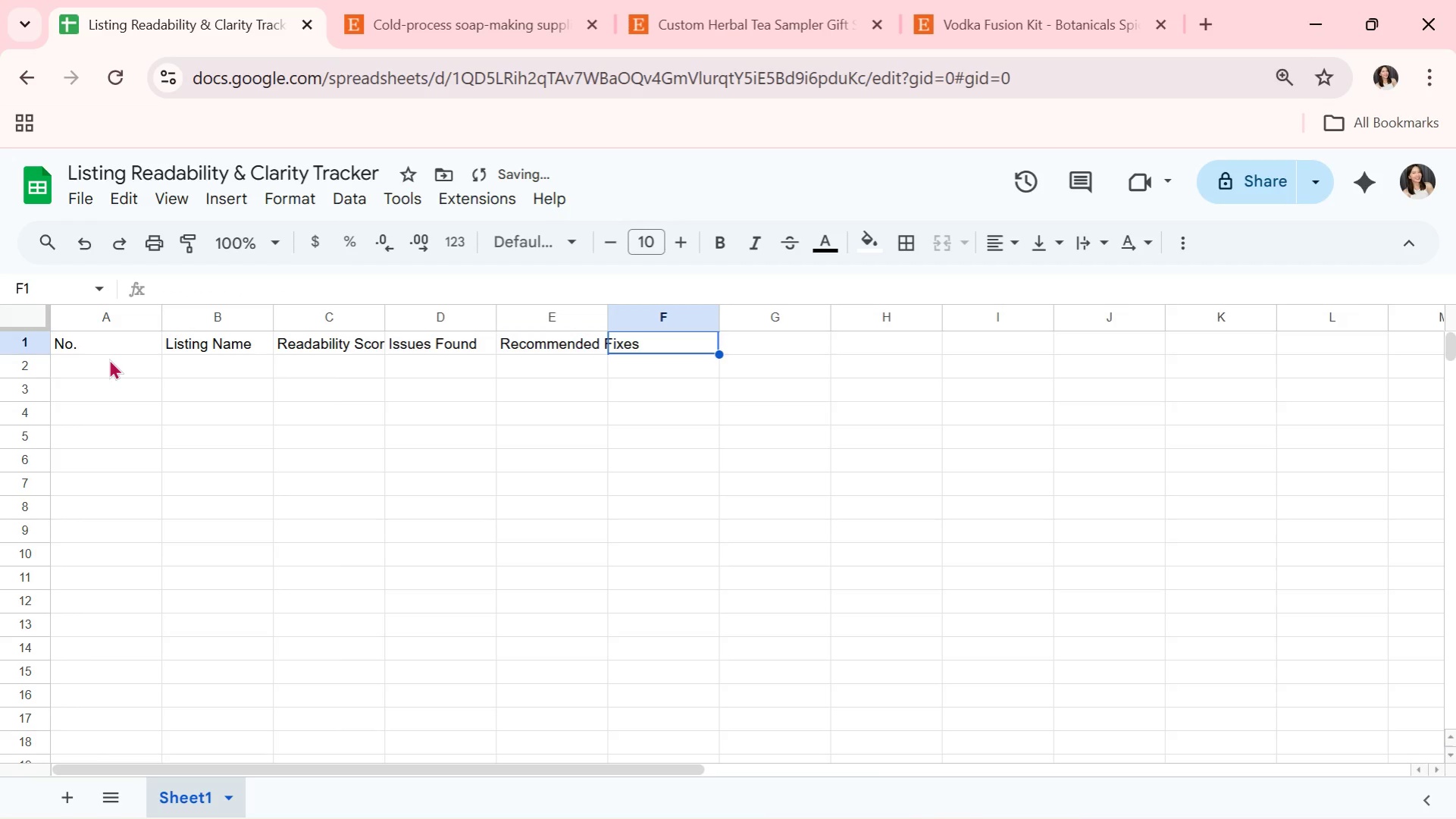 
type(Updated Hook Example)
 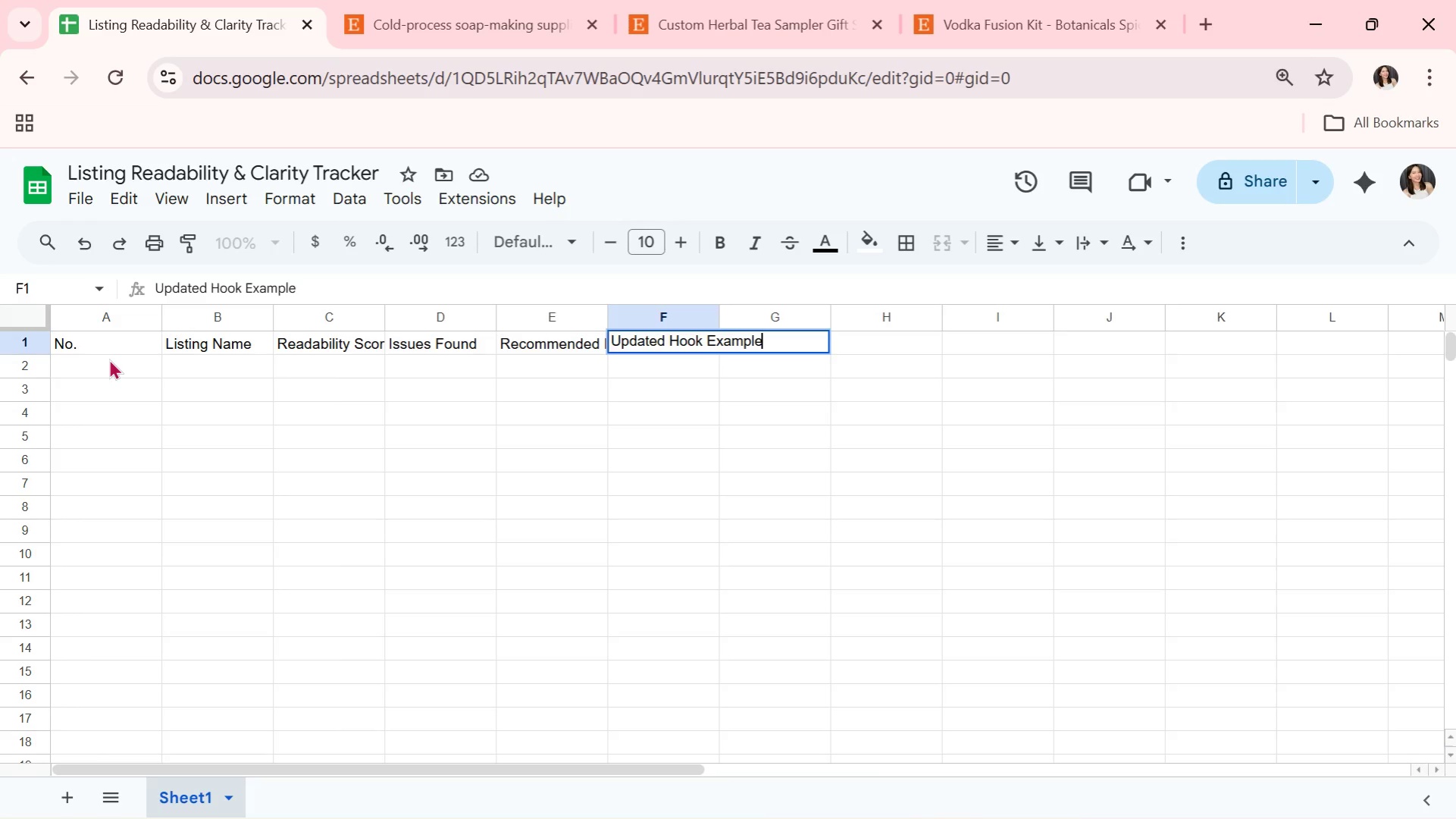 
key(ArrowRight)
 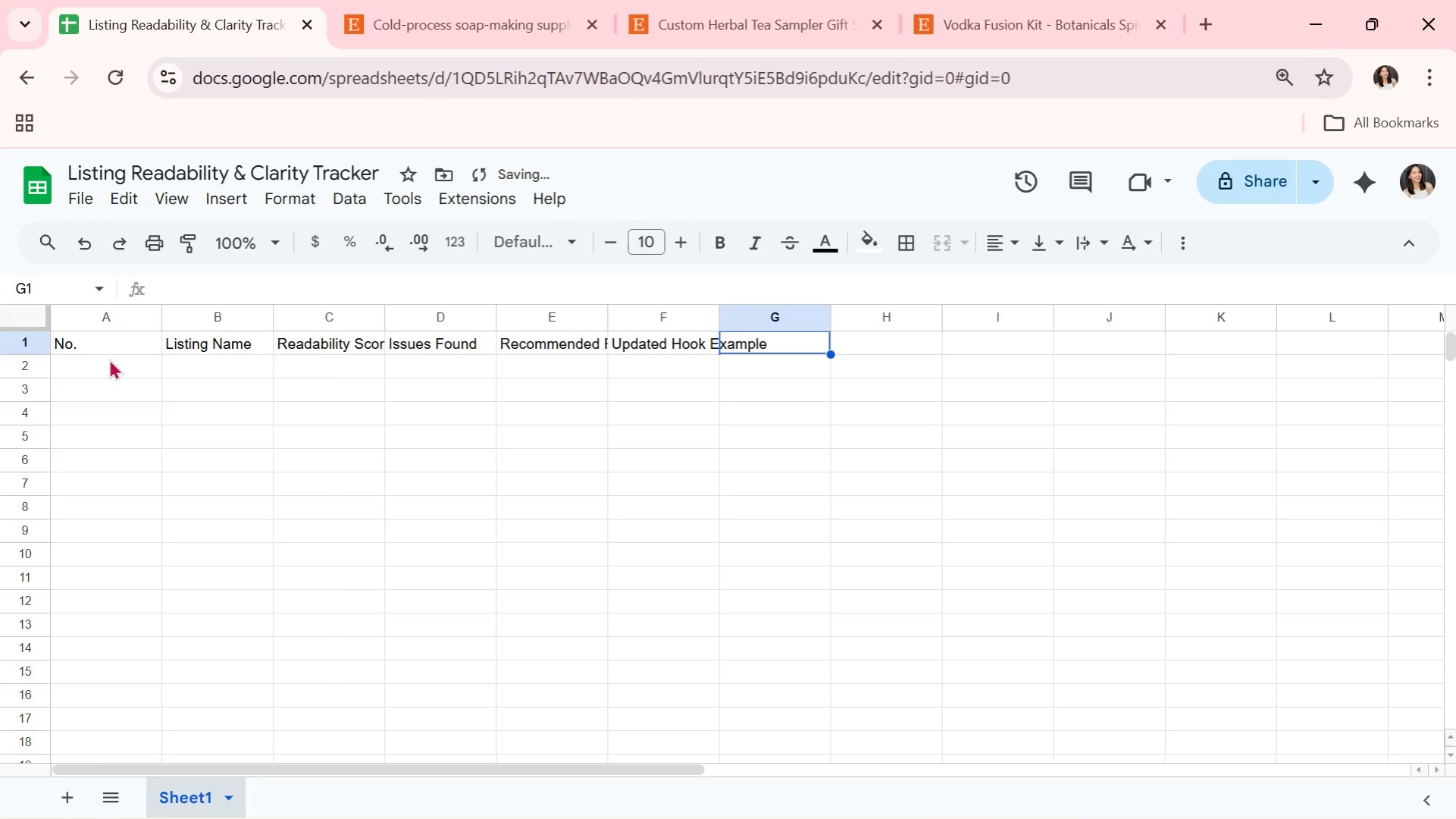 
type(Updated Bullet Points)
 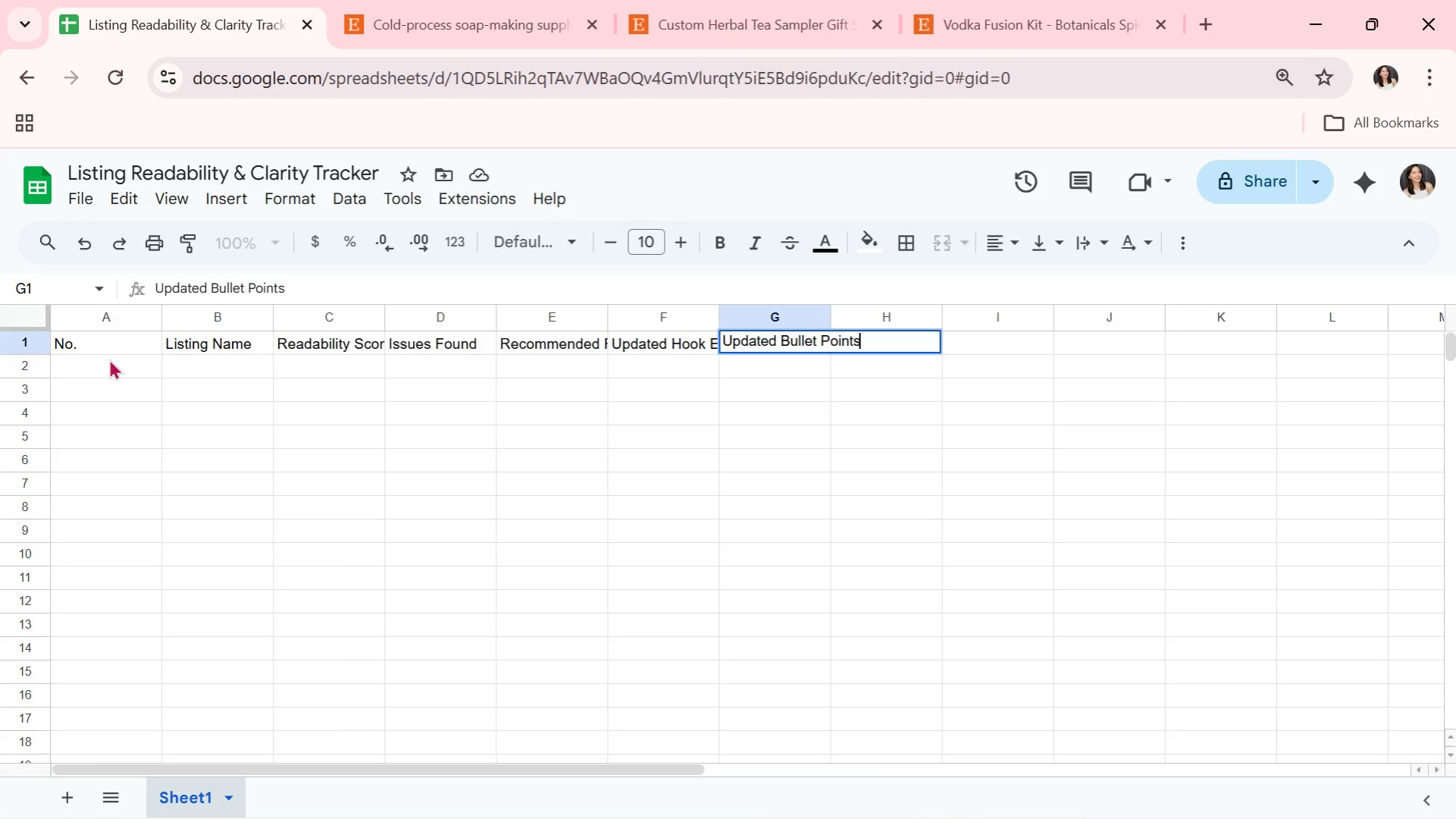 
key(ArrowRight)
 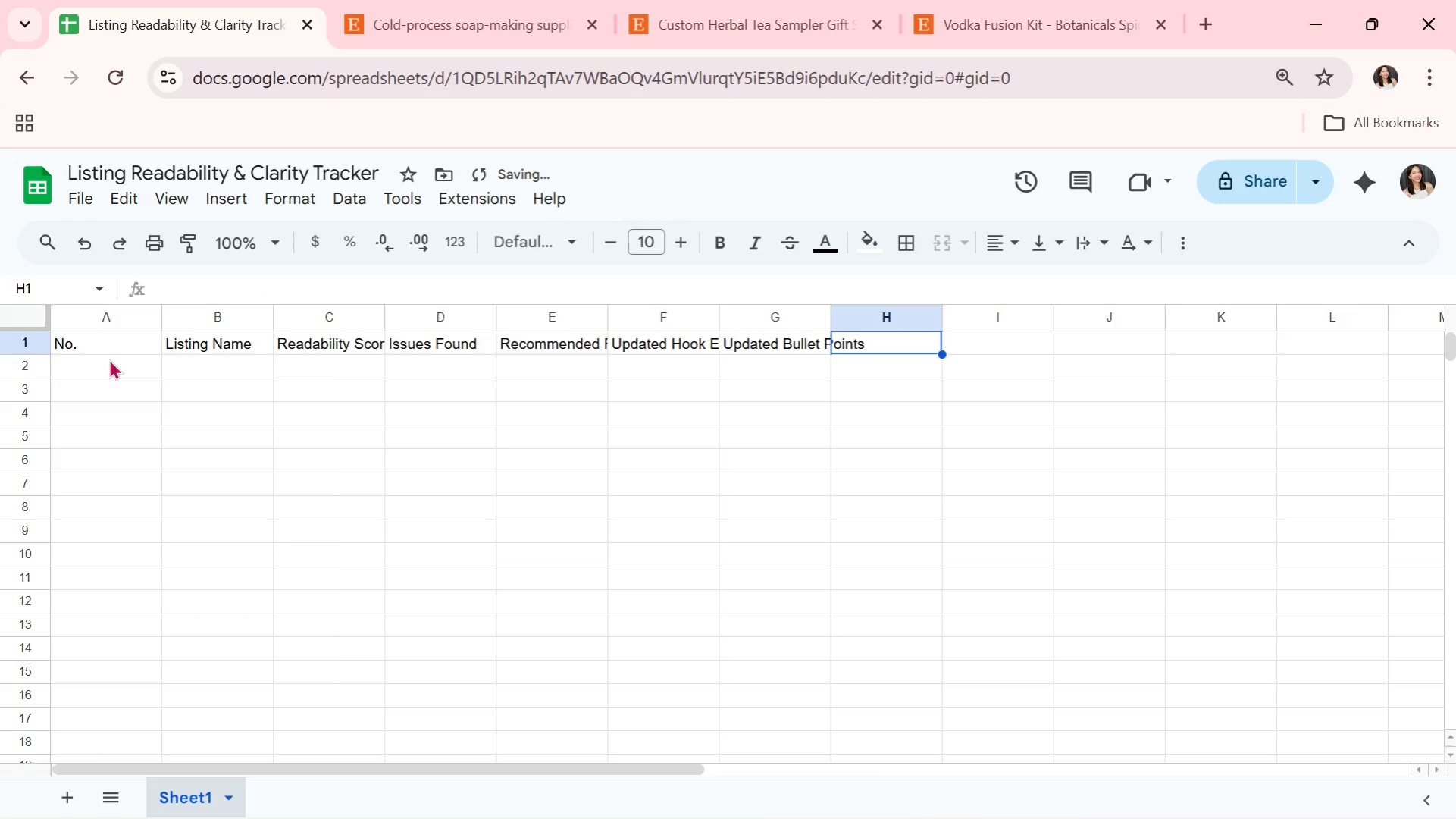 
type(Status)
 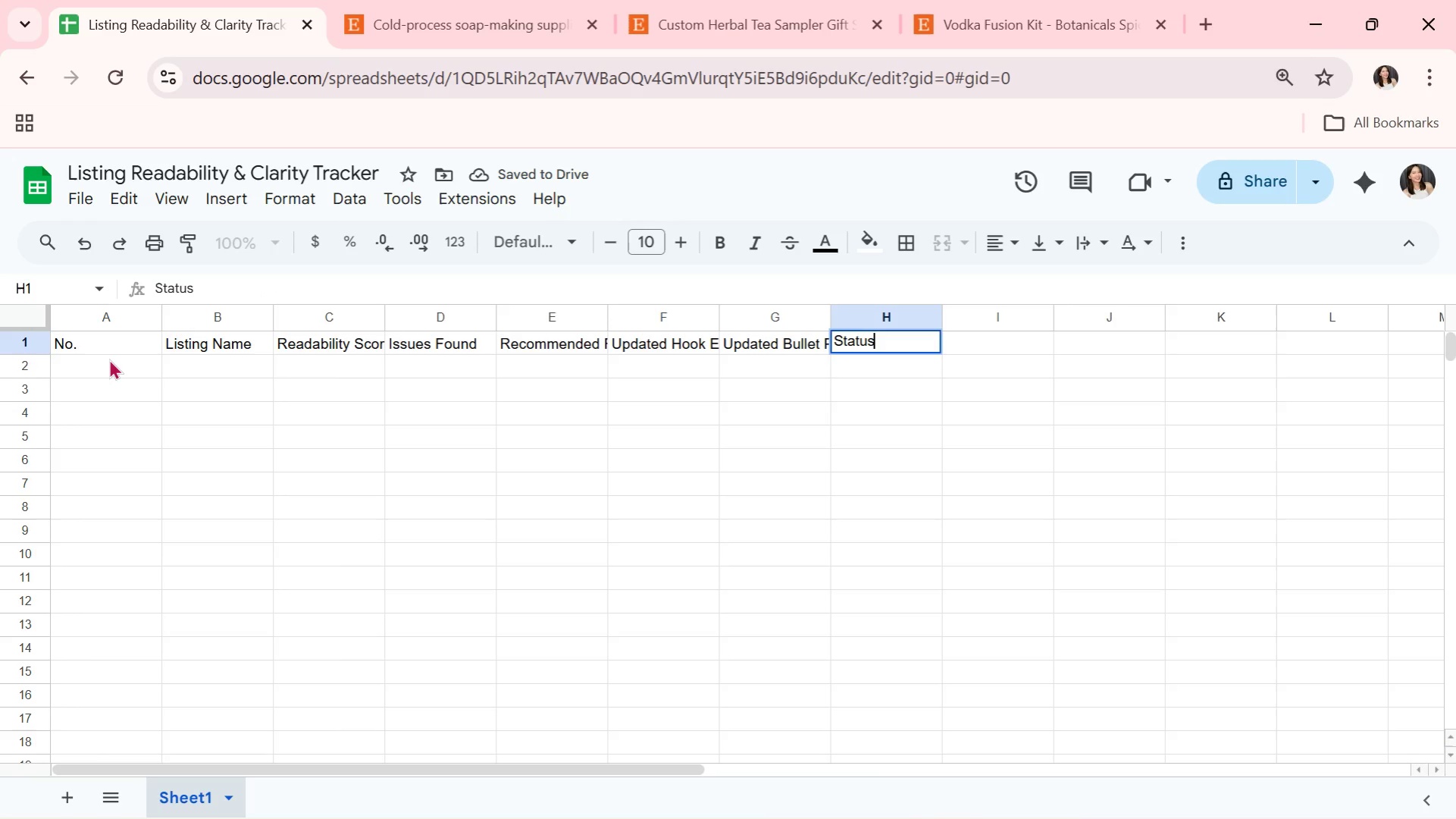 
key(Enter)
 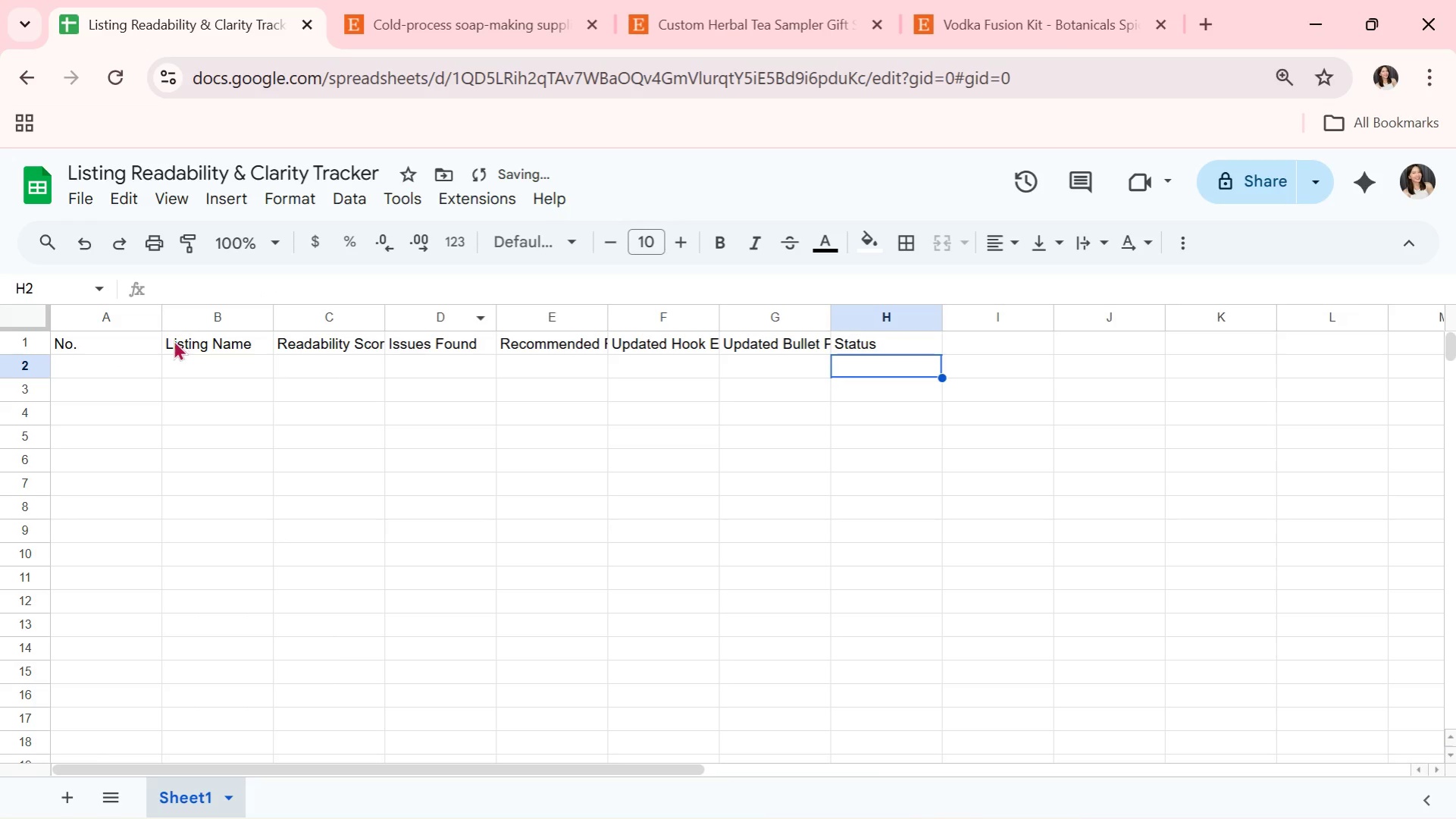 
left_click_drag(start_coordinate=[161, 315], to_coordinate=[97, 325])
 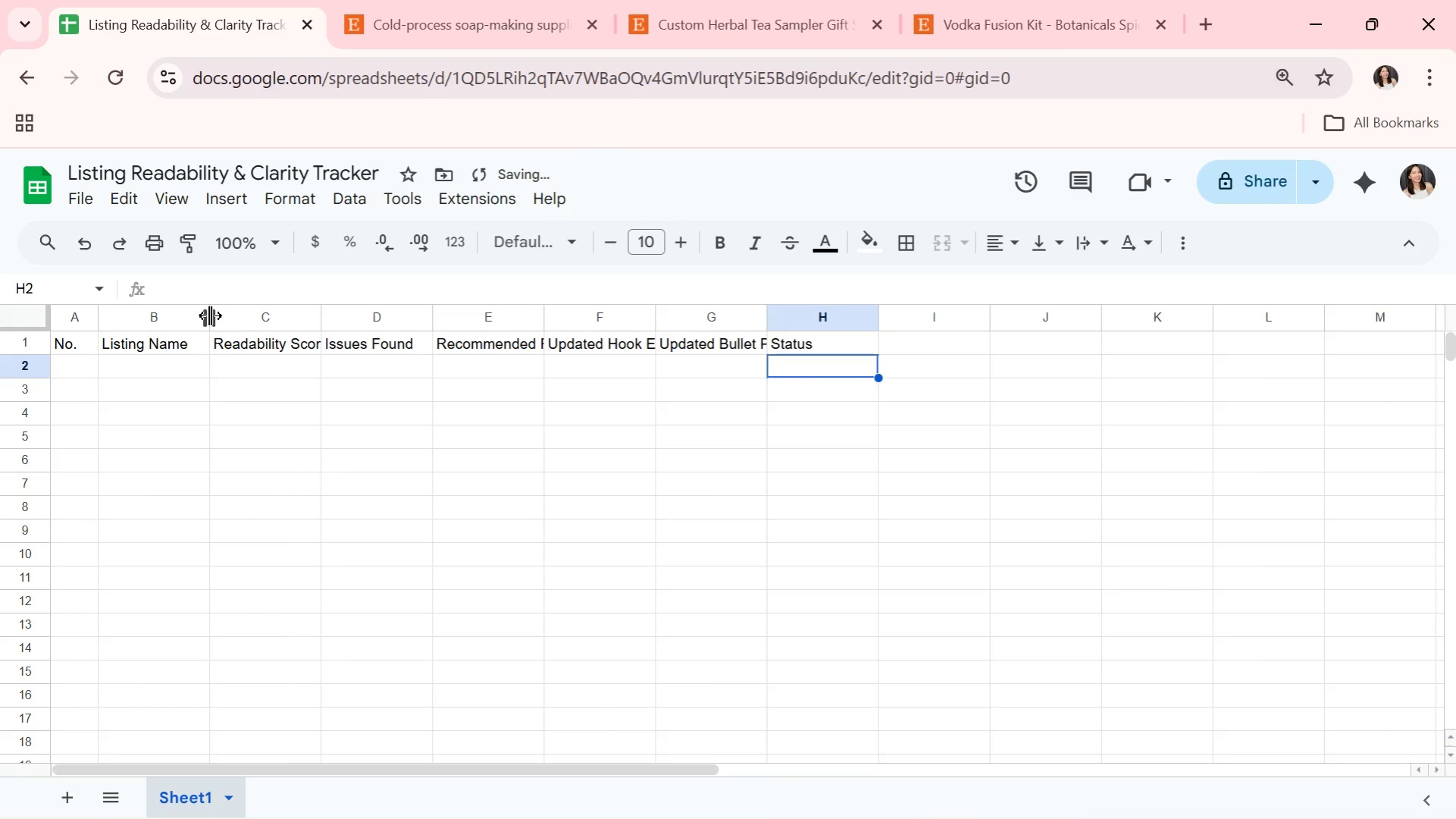 
left_click_drag(start_coordinate=[210, 315], to_coordinate=[294, 328])
 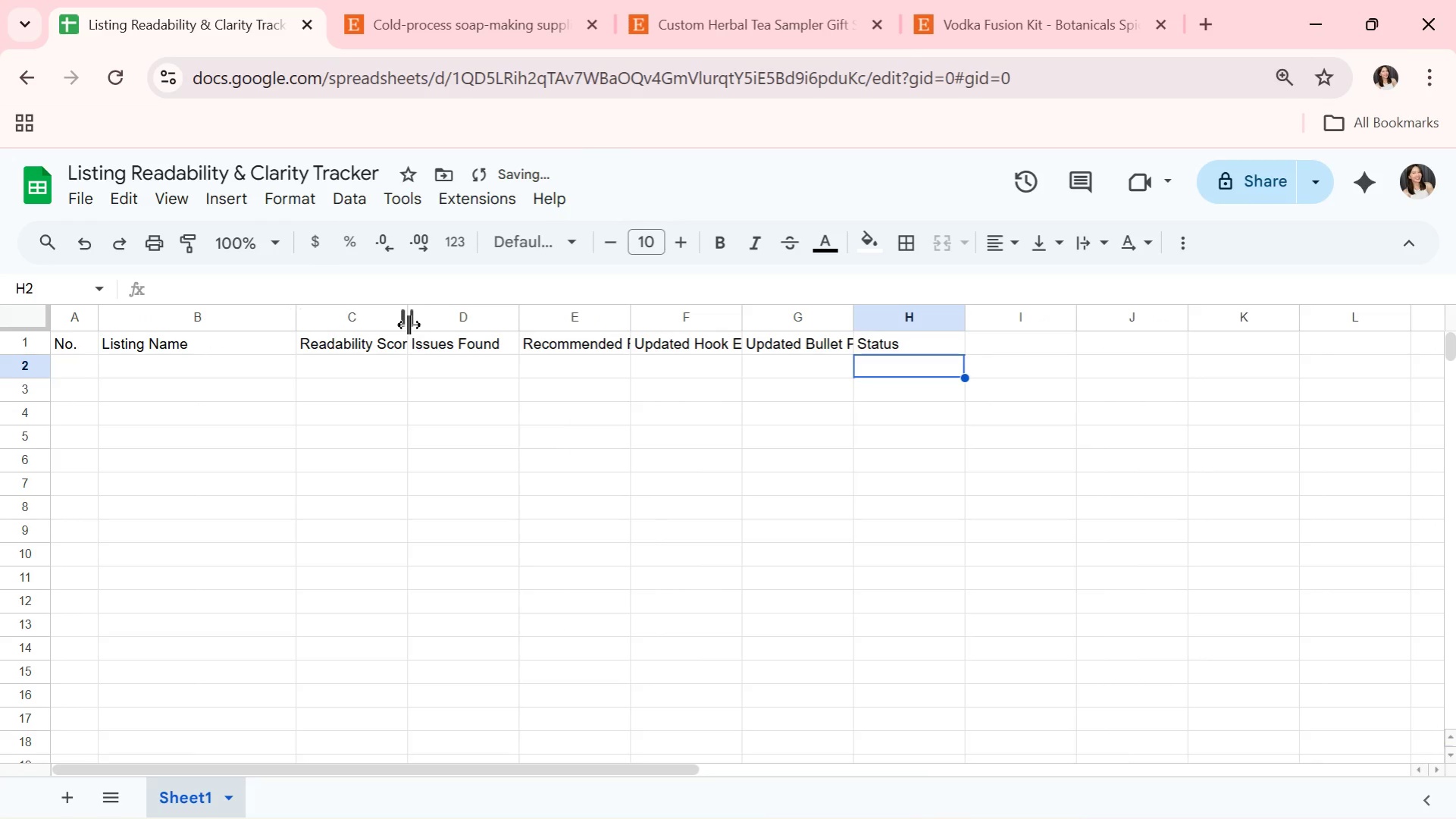 
left_click_drag(start_coordinate=[409, 325], to_coordinate=[440, 326])
 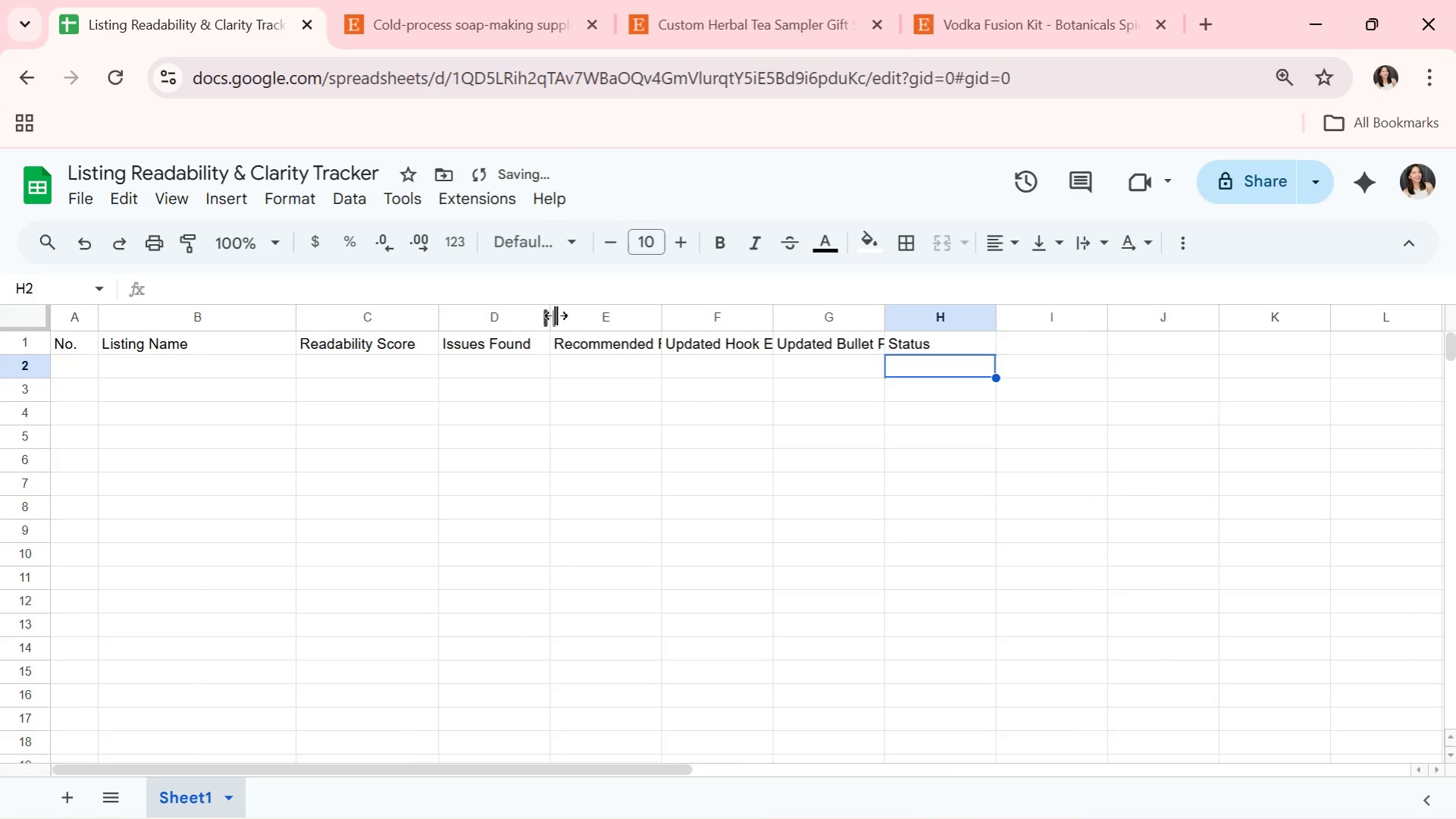 
left_click_drag(start_coordinate=[546, 319], to_coordinate=[612, 325])
 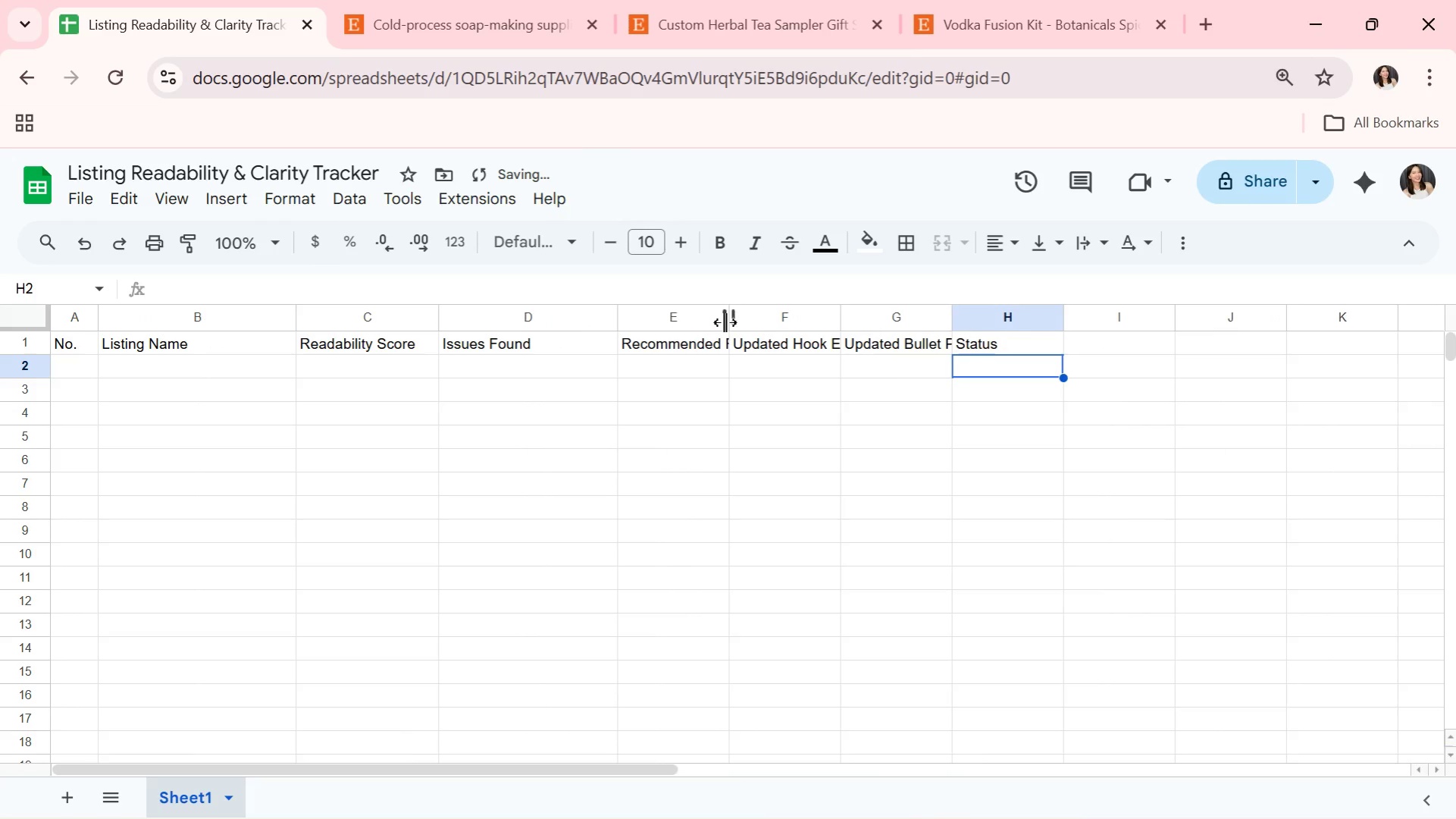 
left_click_drag(start_coordinate=[731, 321], to_coordinate=[836, 324])
 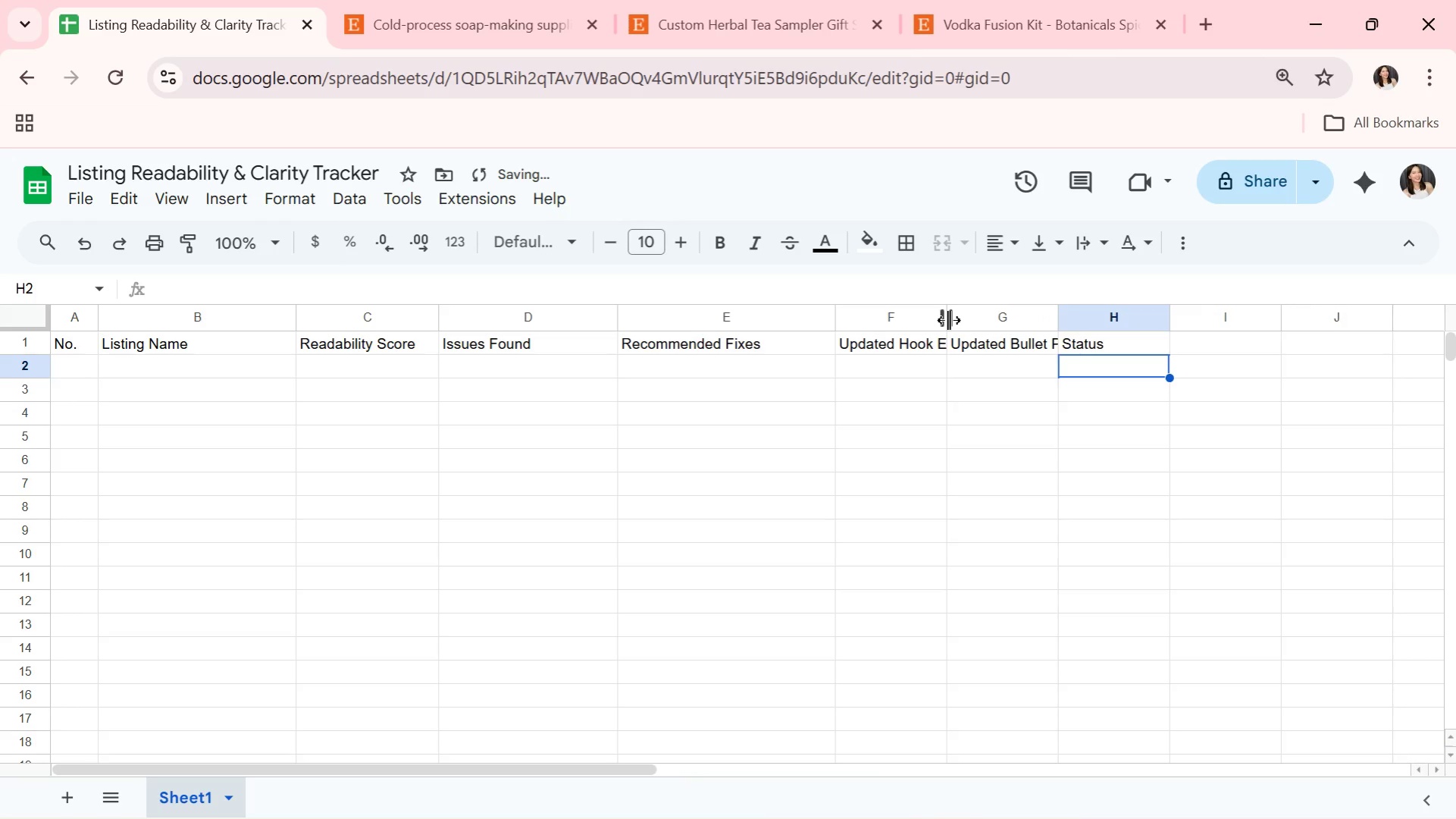 
left_click_drag(start_coordinate=[948, 320], to_coordinate=[1062, 326])
 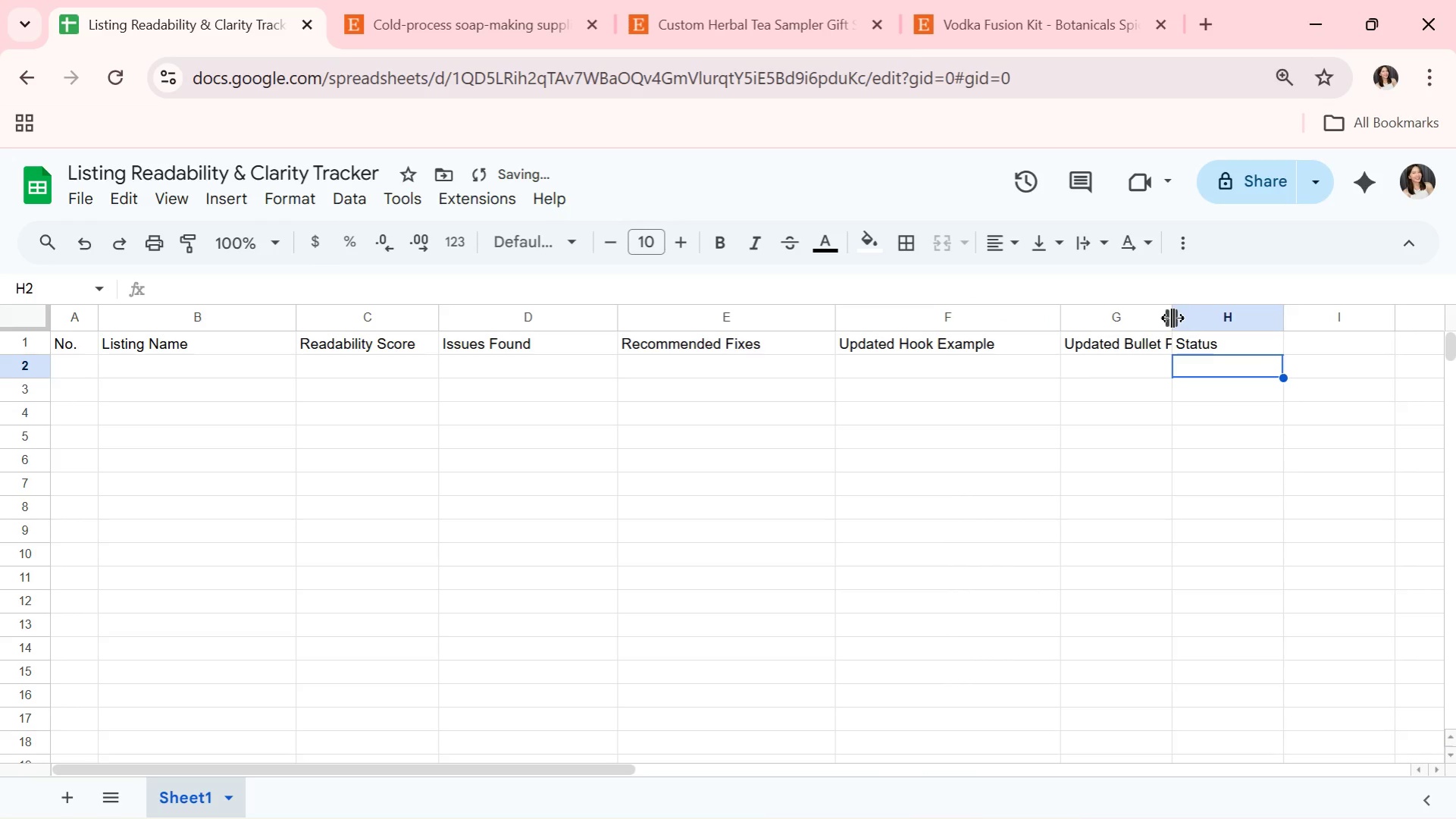 
left_click_drag(start_coordinate=[1172, 318], to_coordinate=[1239, 322])
 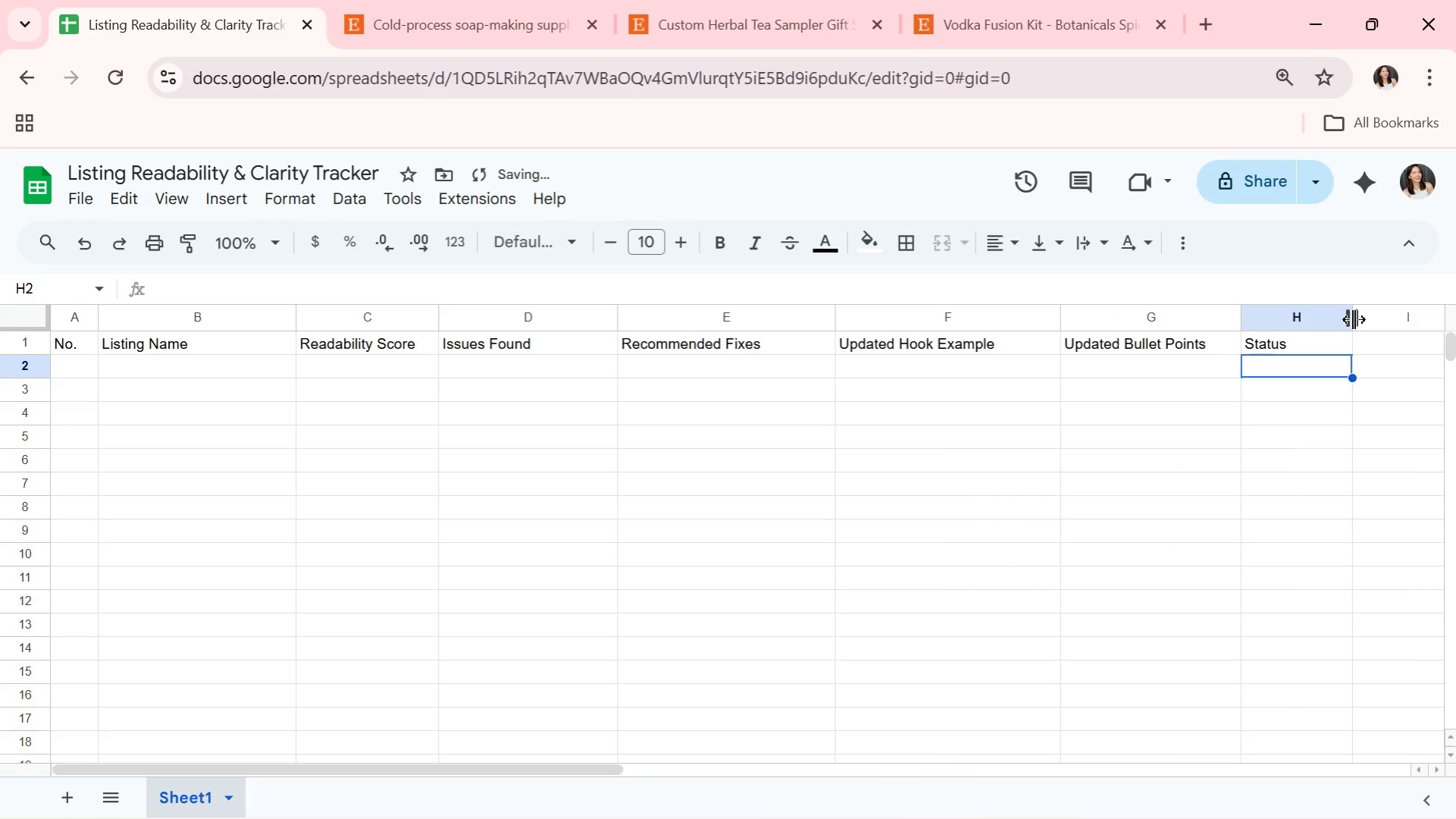 
left_click_drag(start_coordinate=[1353, 319], to_coordinate=[1370, 319])
 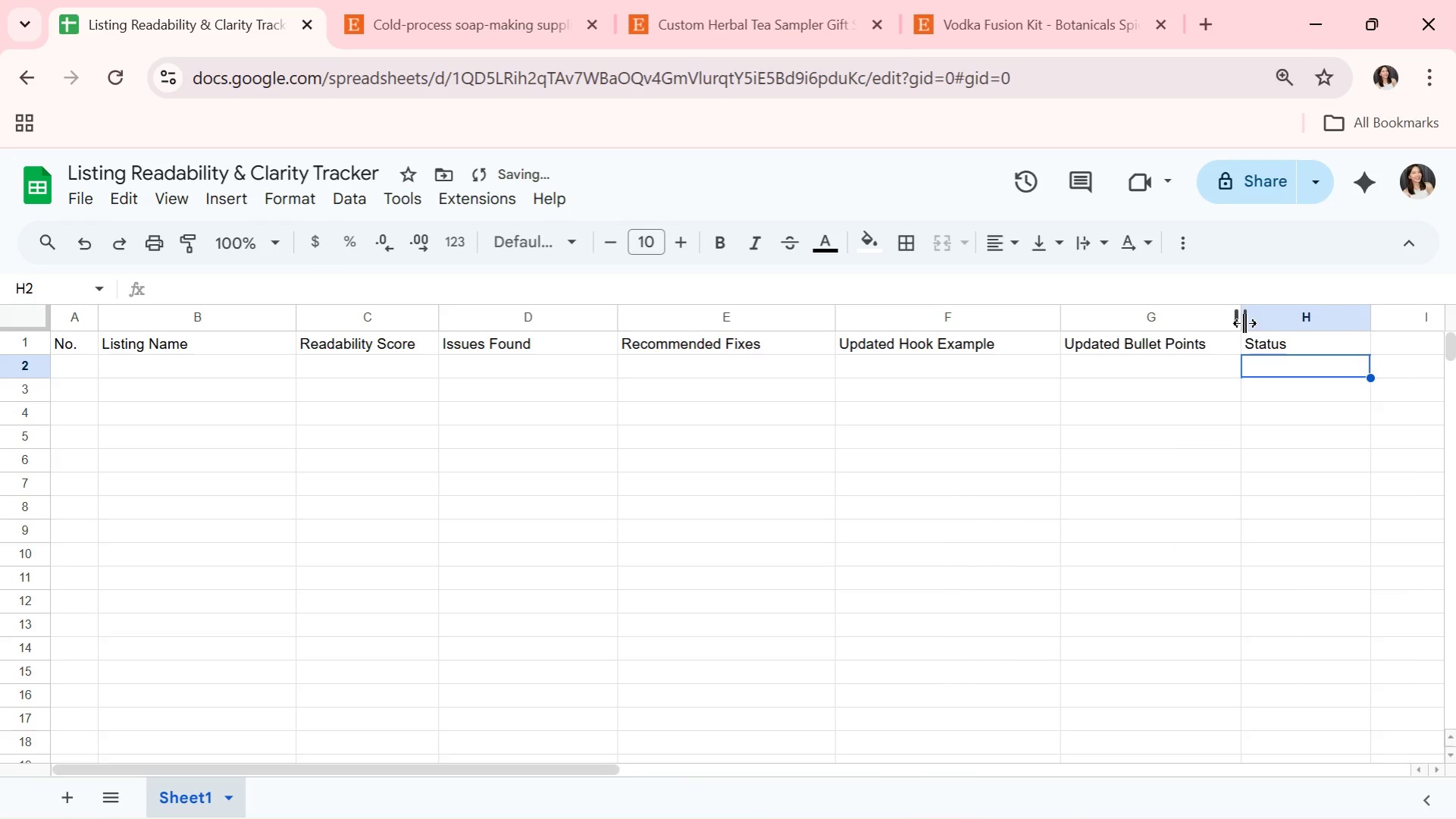 
left_click_drag(start_coordinate=[1244, 323], to_coordinate=[1291, 322])
 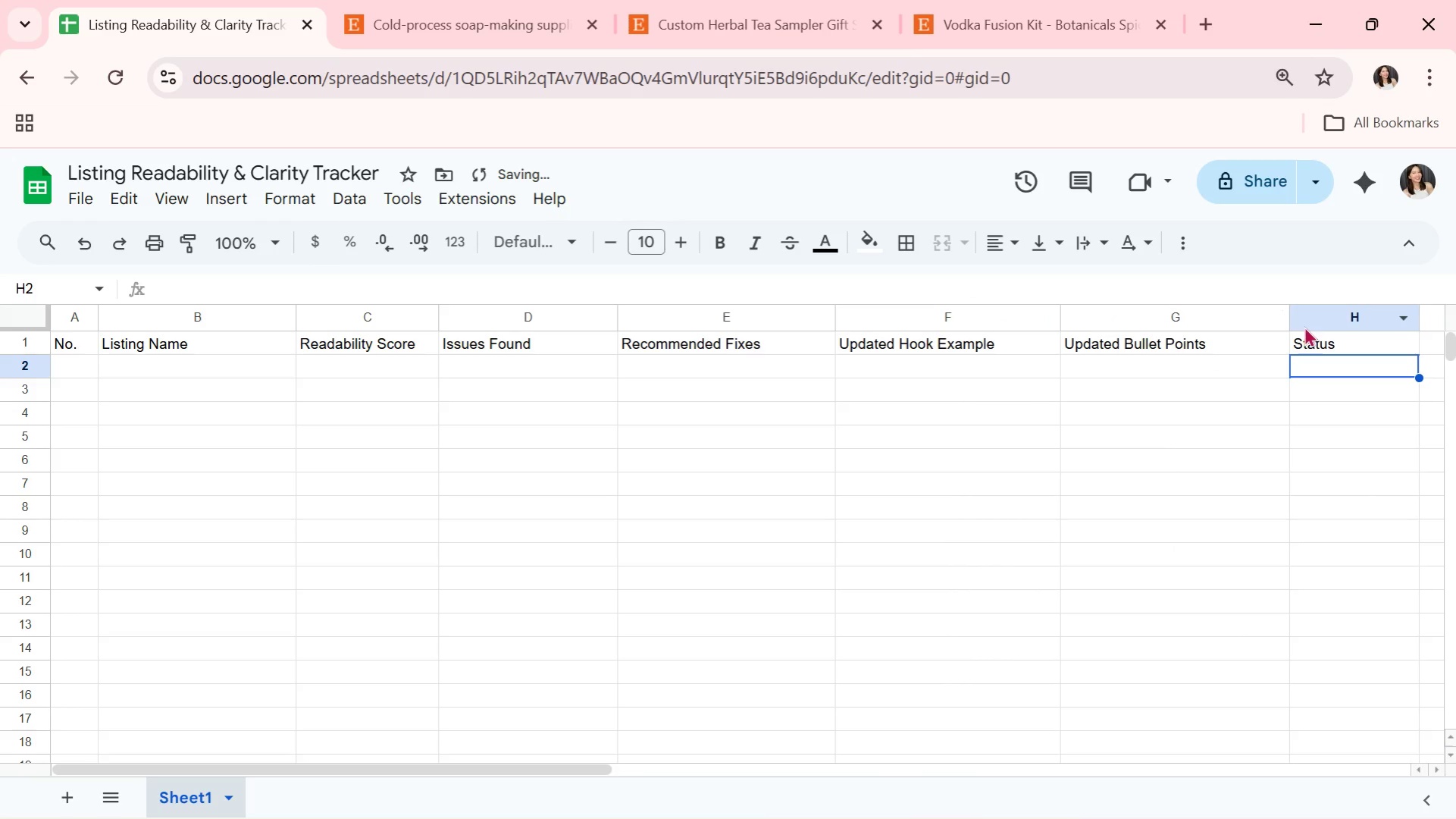 
left_click_drag(start_coordinate=[1285, 318], to_coordinate=[1299, 317])
 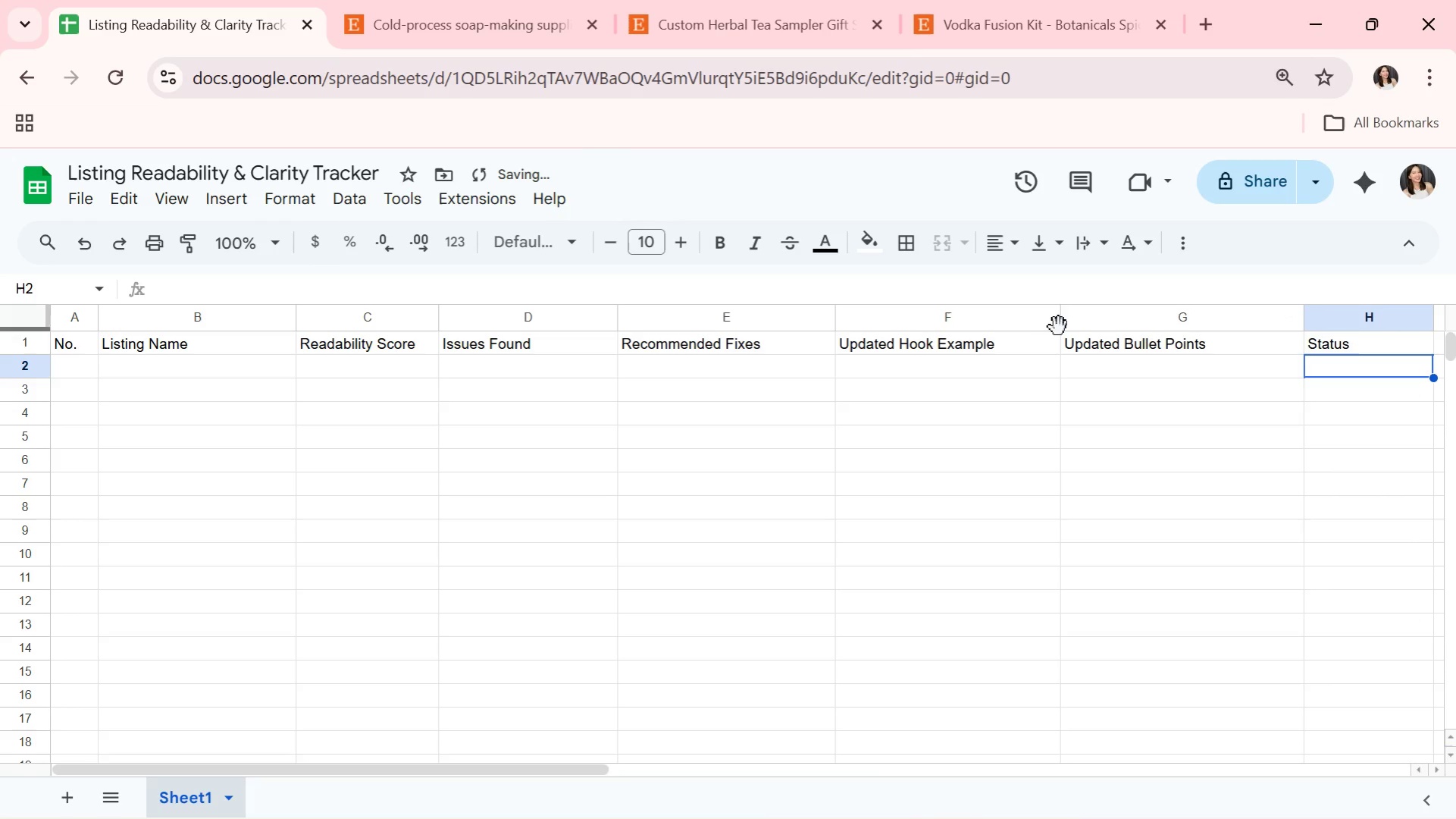 
left_click_drag(start_coordinate=[1054, 321], to_coordinate=[1058, 319])
 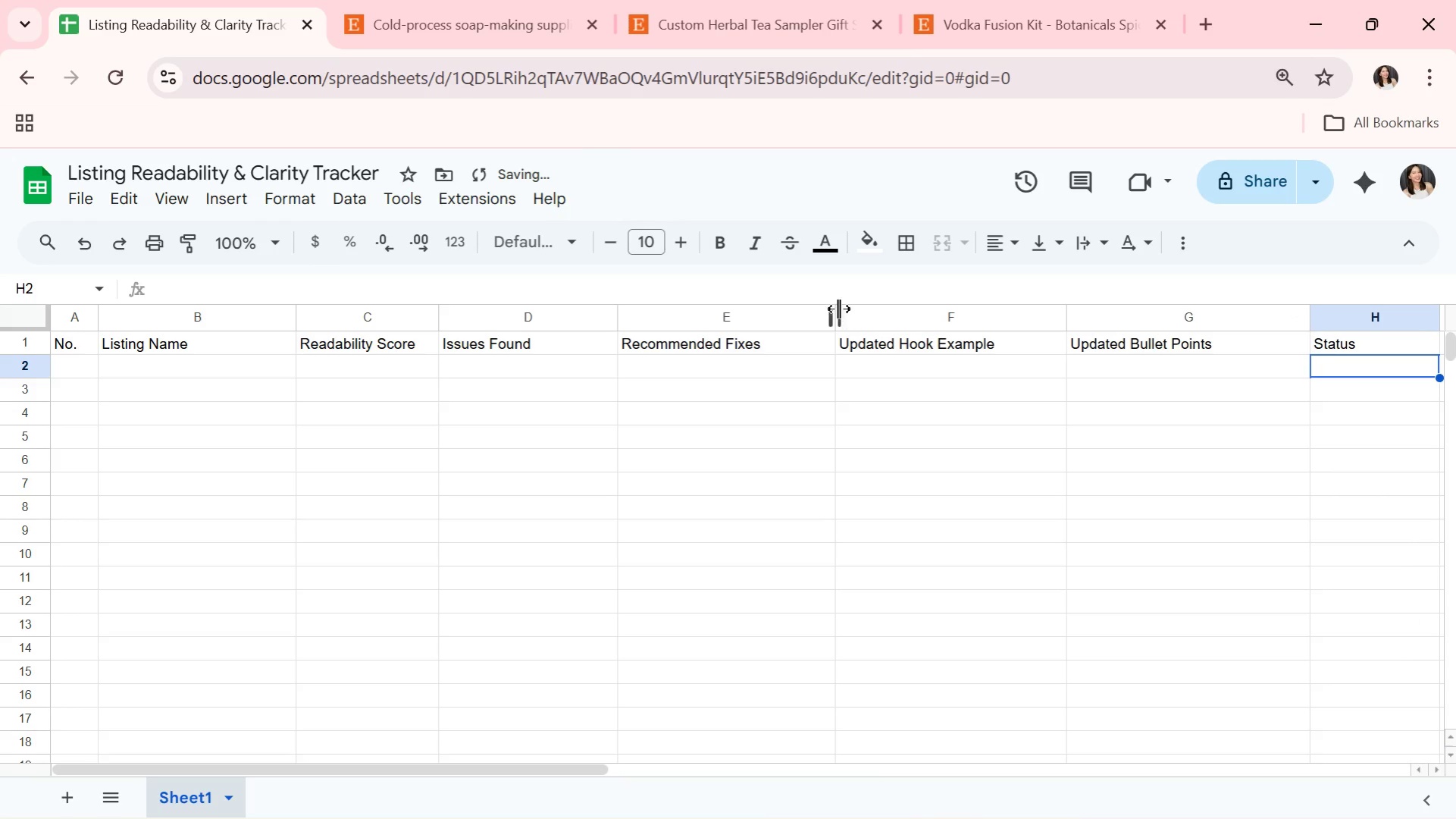 
left_click_drag(start_coordinate=[837, 308], to_coordinate=[845, 306])
 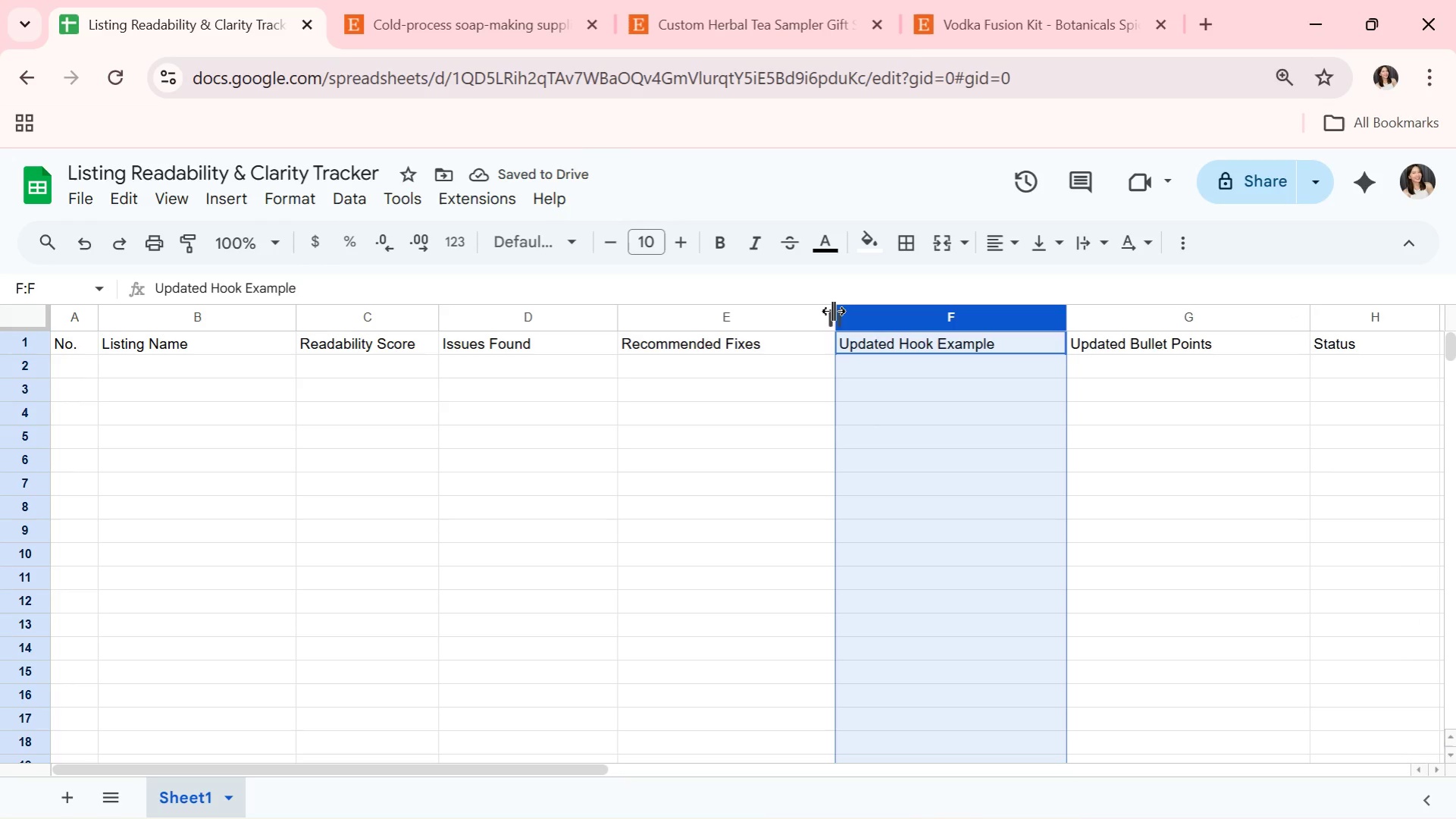 
left_click_drag(start_coordinate=[833, 311], to_coordinate=[846, 309])
 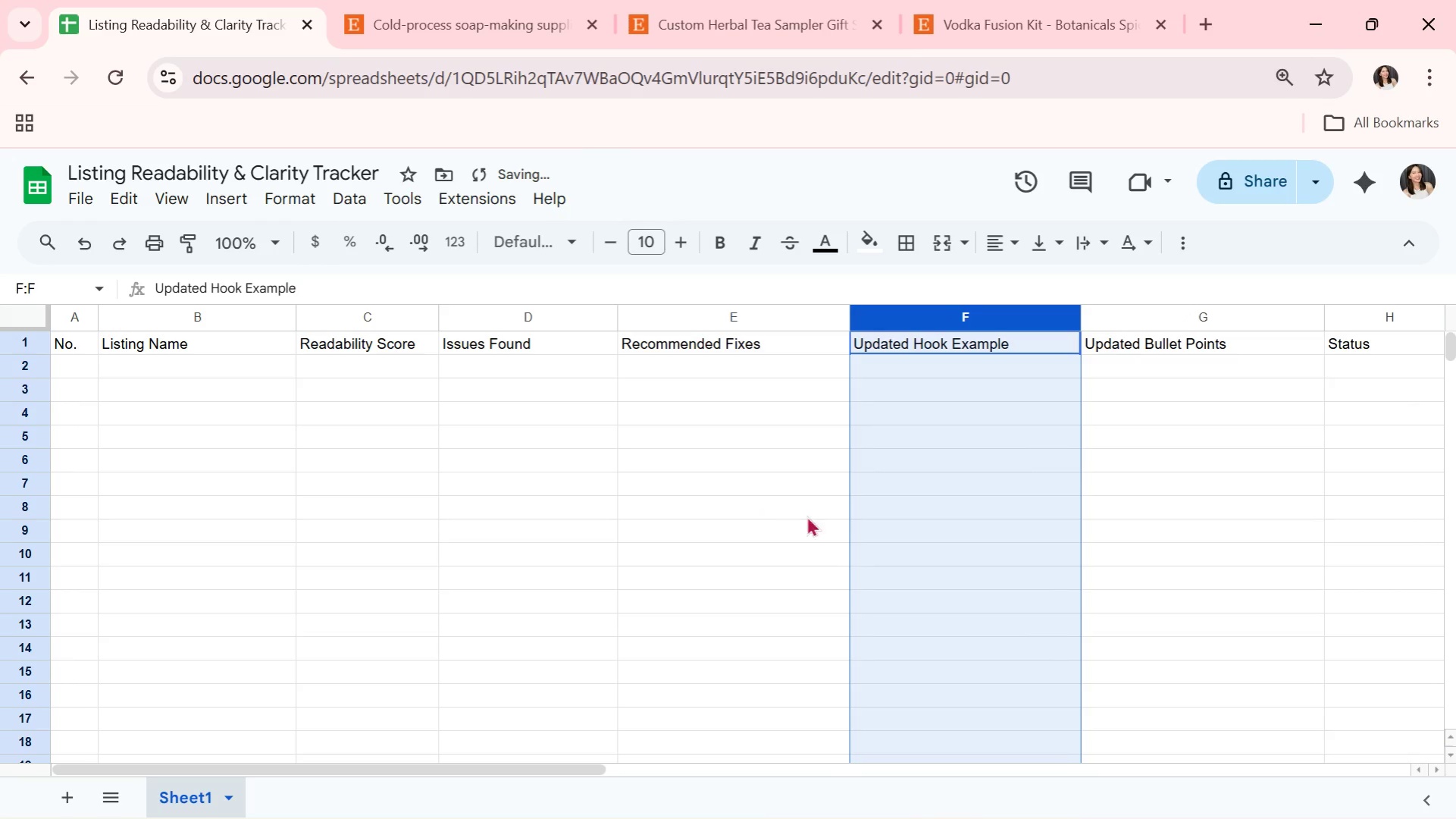 
left_click([1157, 573])
 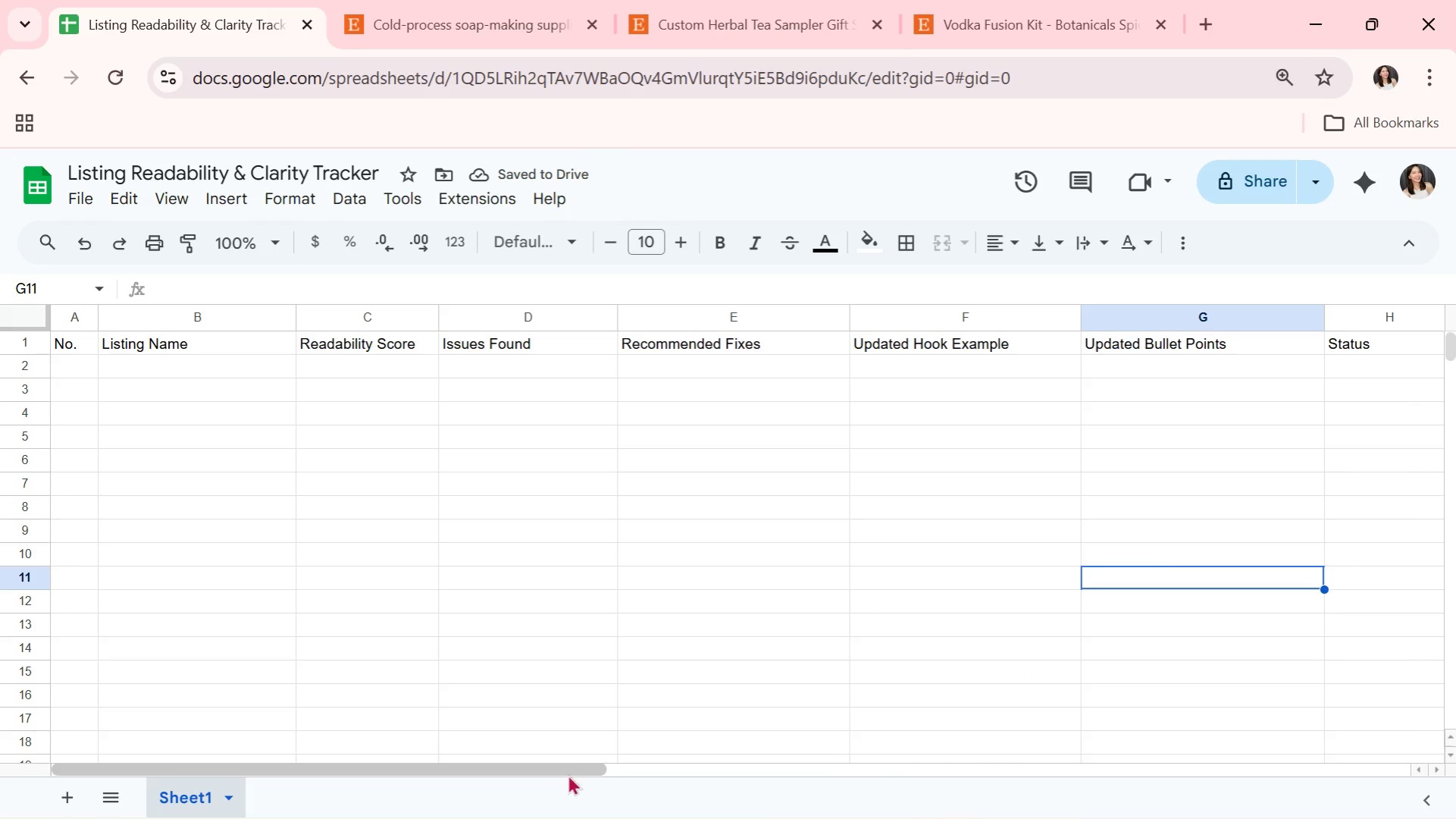 
left_click_drag(start_coordinate=[565, 774], to_coordinate=[289, 723])
 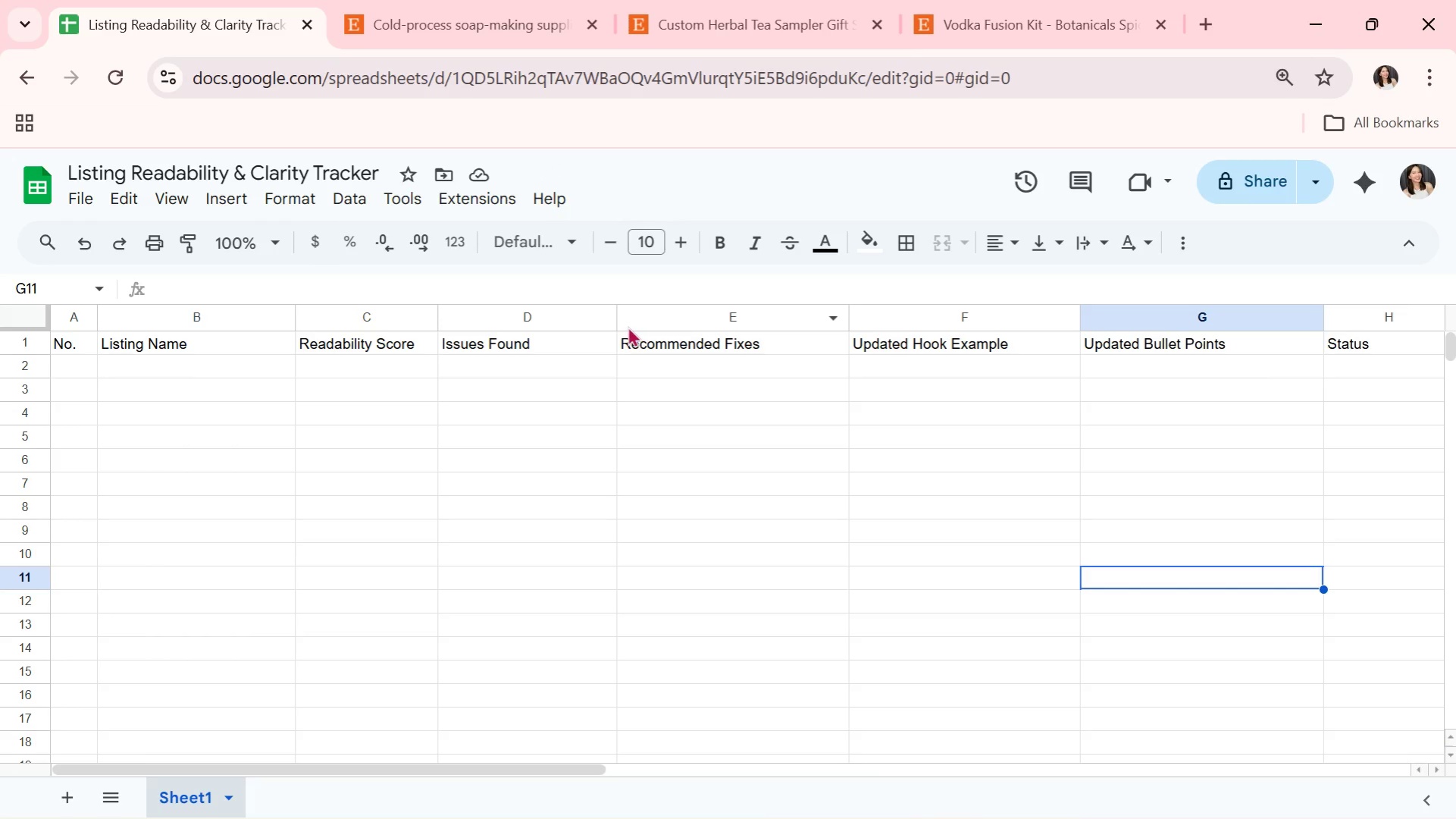 
left_click_drag(start_coordinate=[619, 320], to_coordinate=[608, 322])
 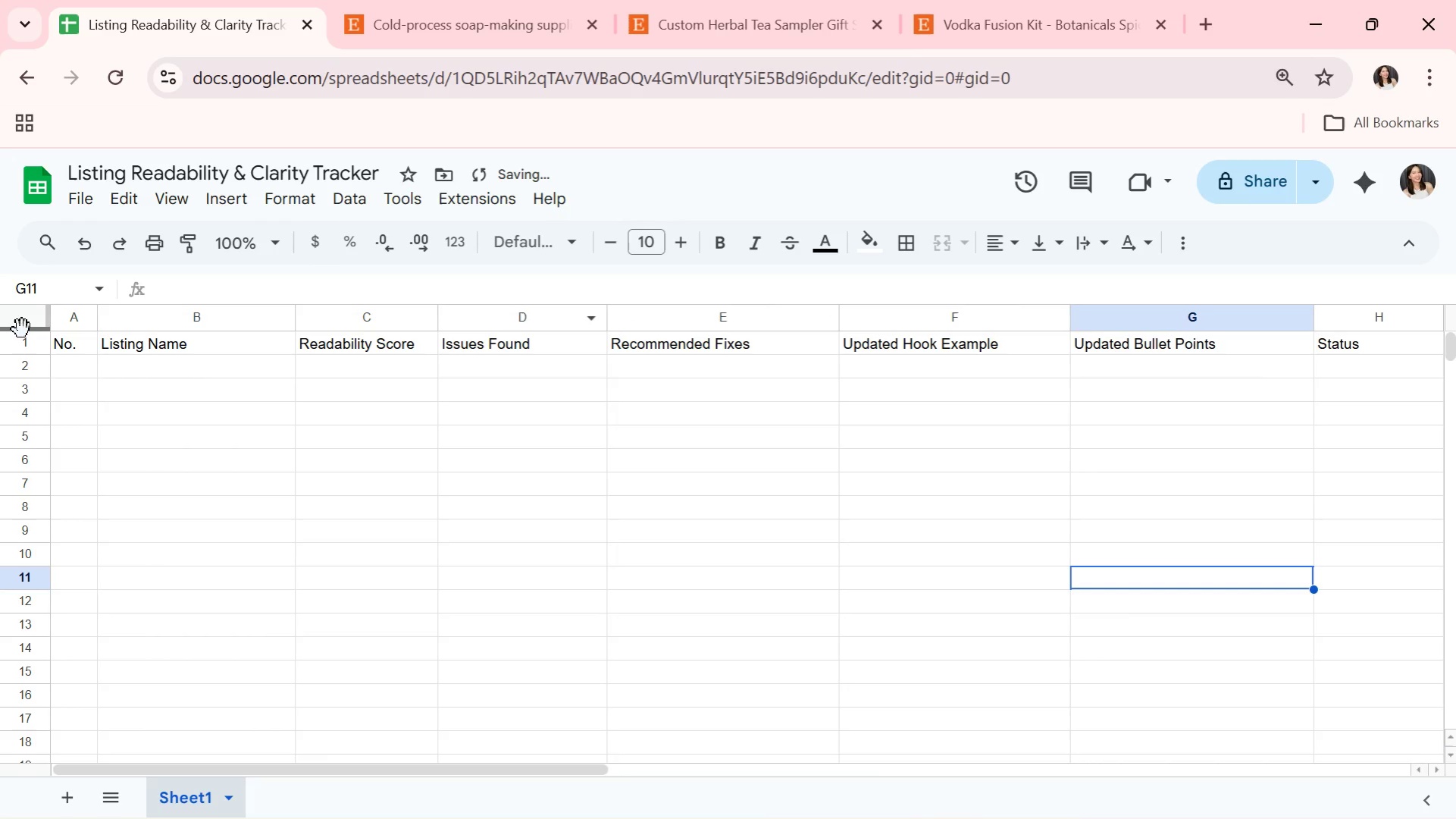 
left_click([23, 344])
 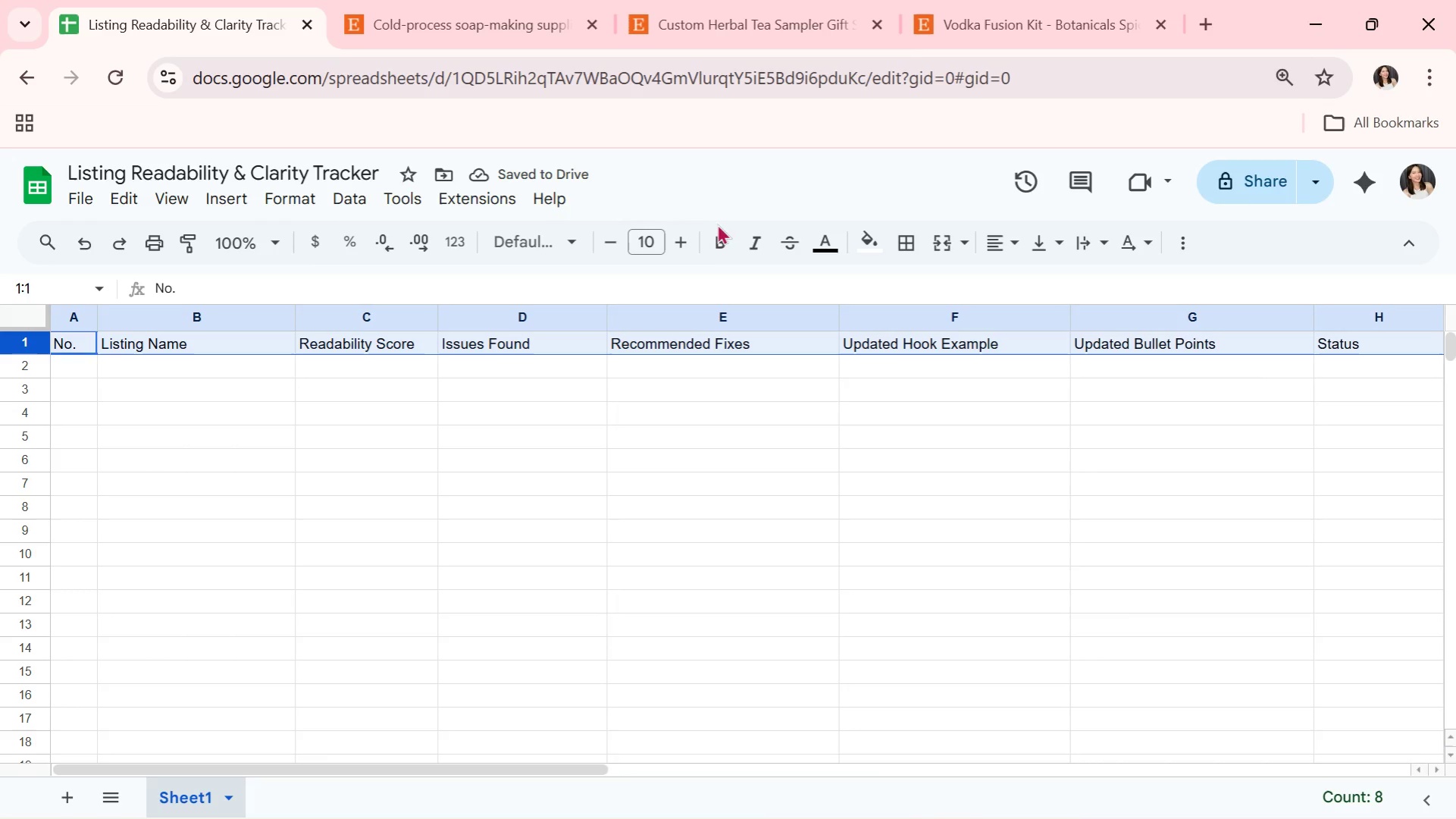 
left_click([720, 234])
 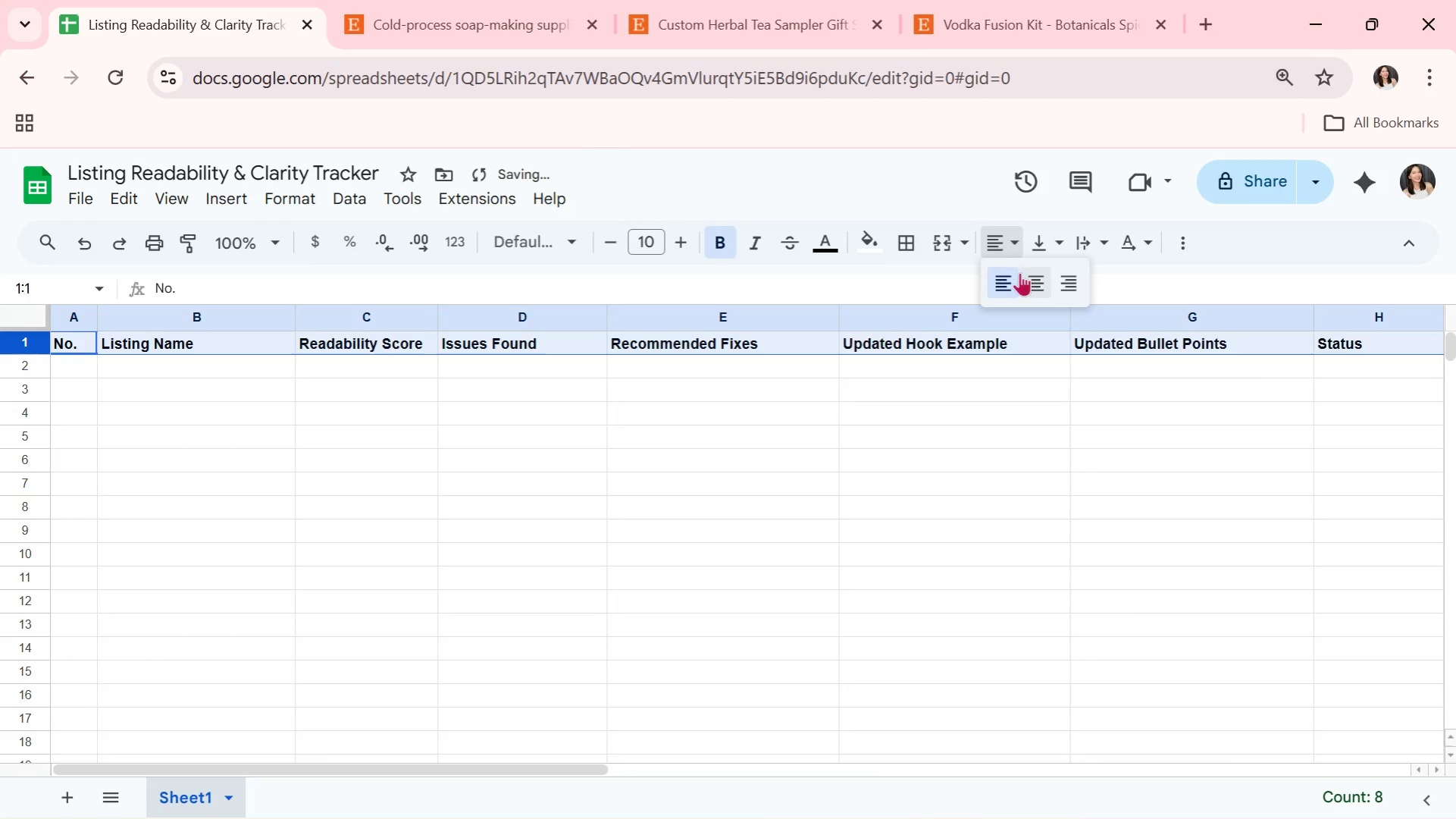 
double_click([1036, 275])
 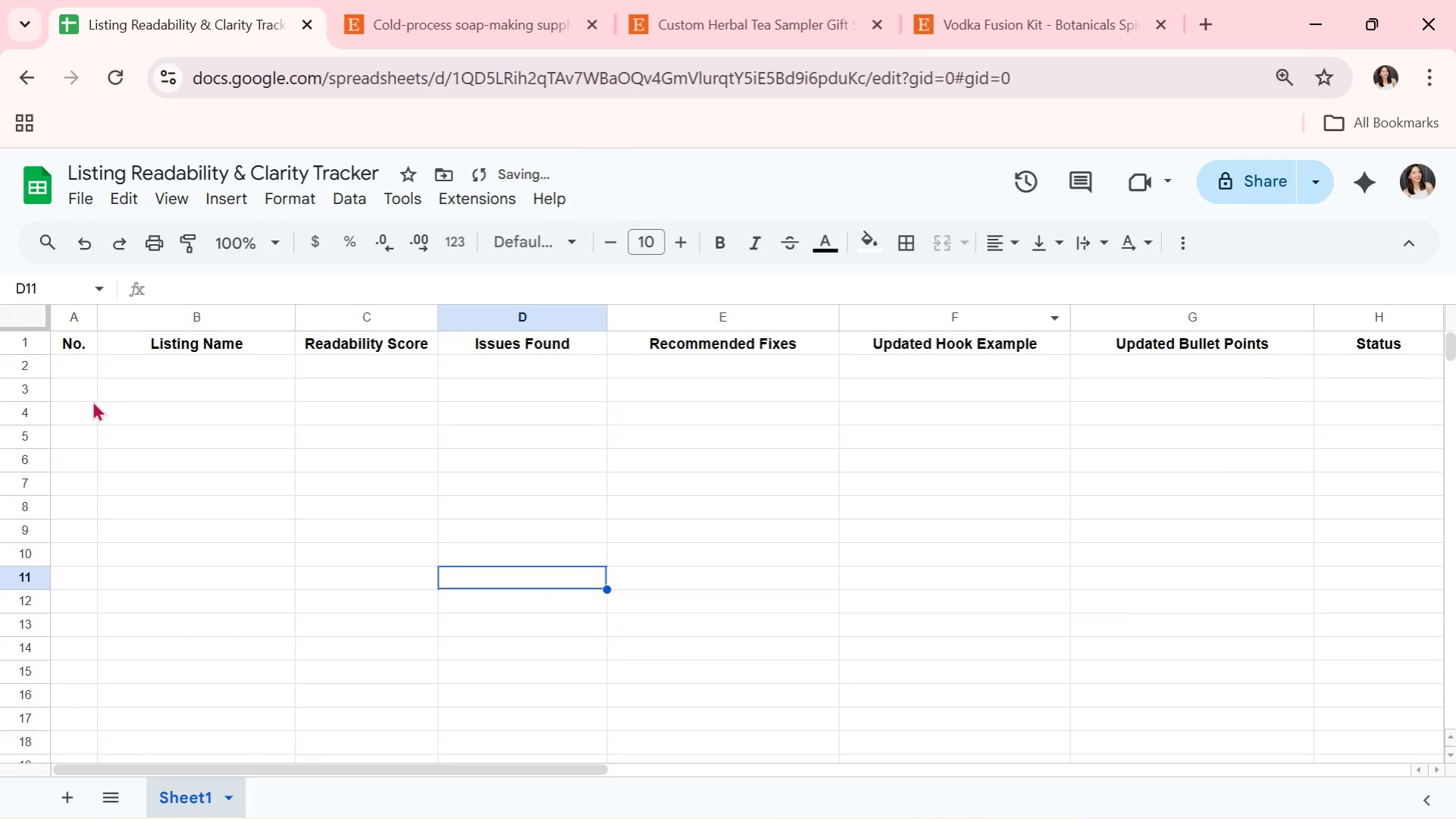 
left_click([81, 369])
 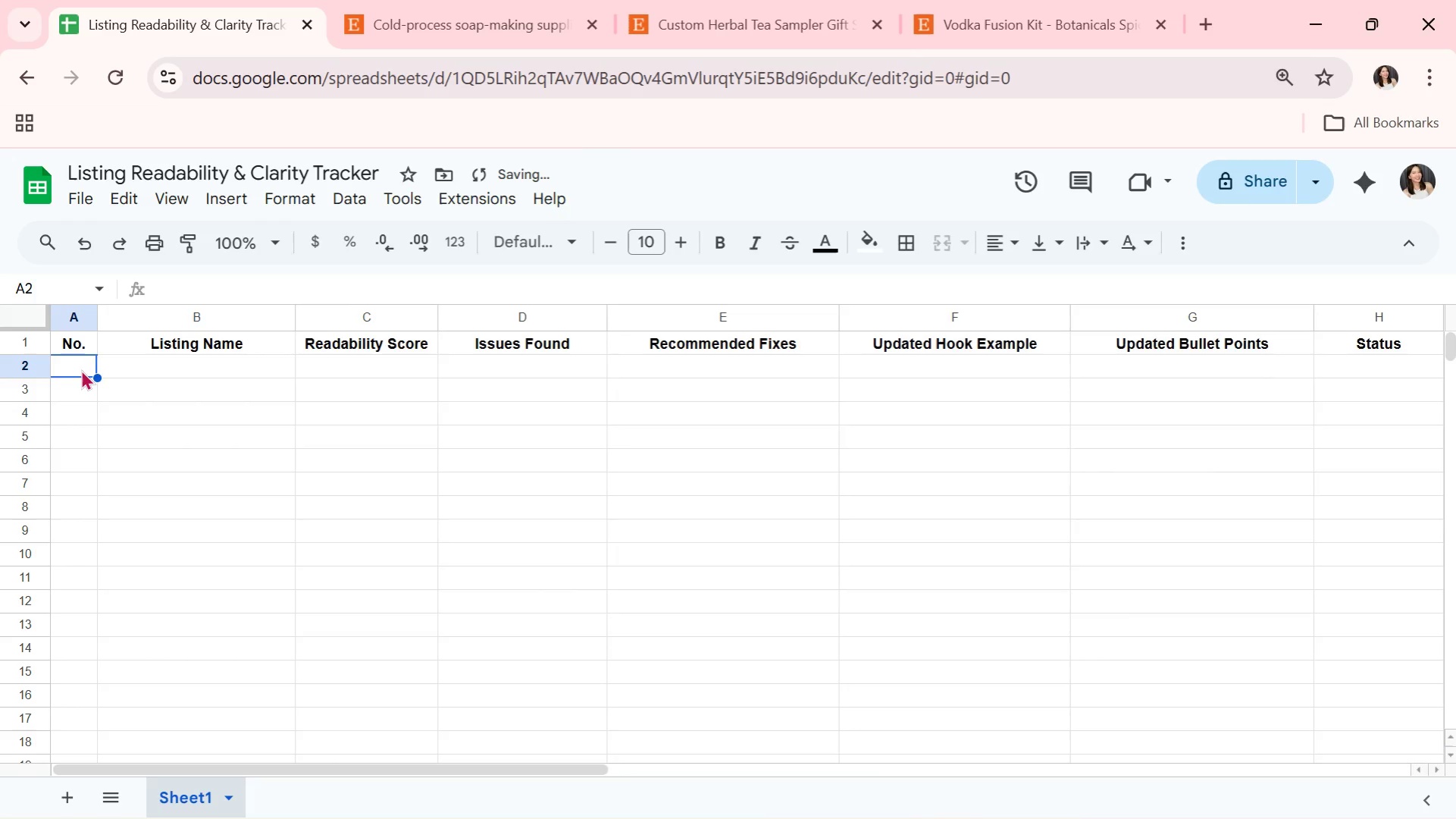 
key(Alt+AltLeft)
 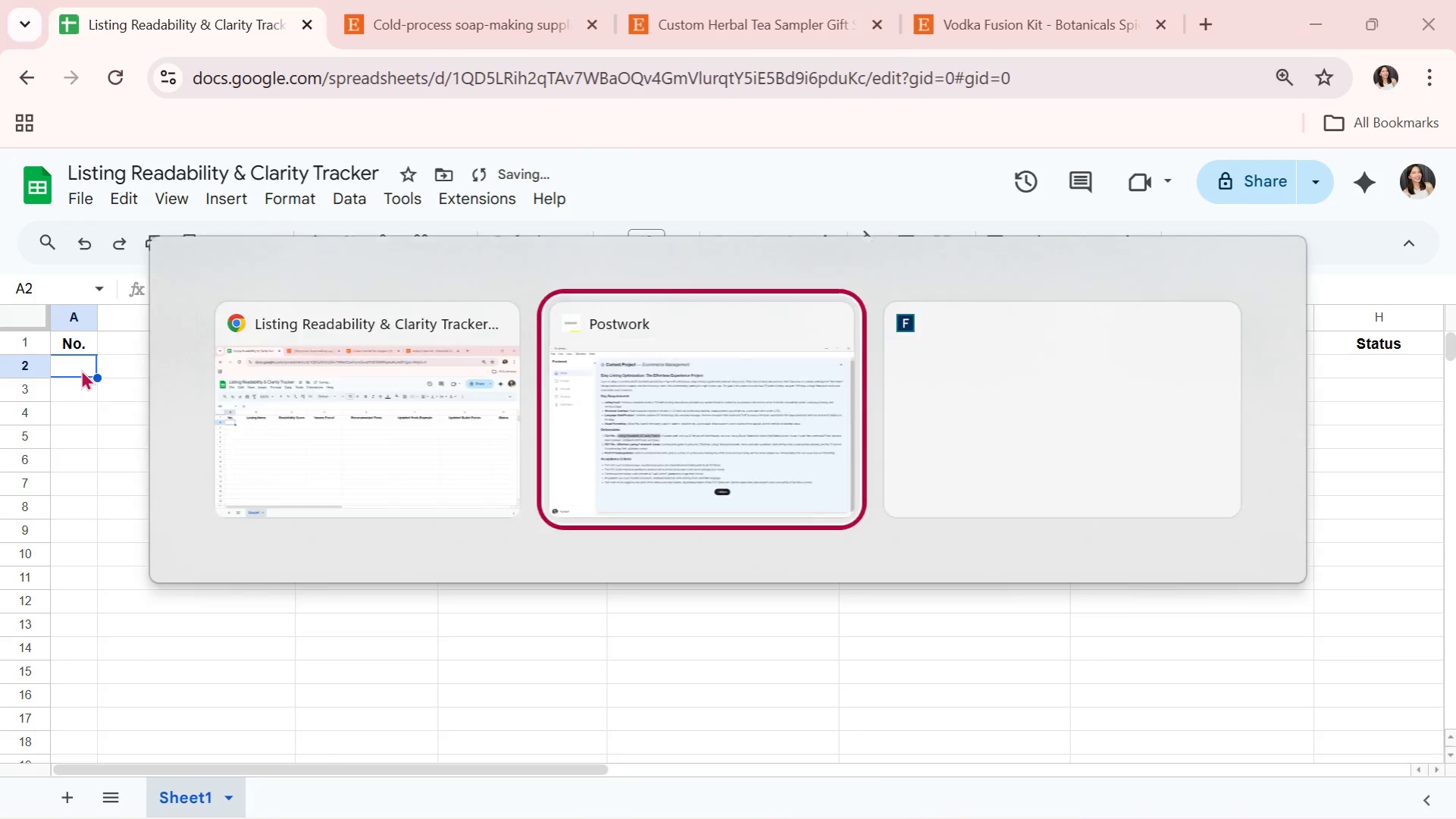 
key(Alt+Tab)